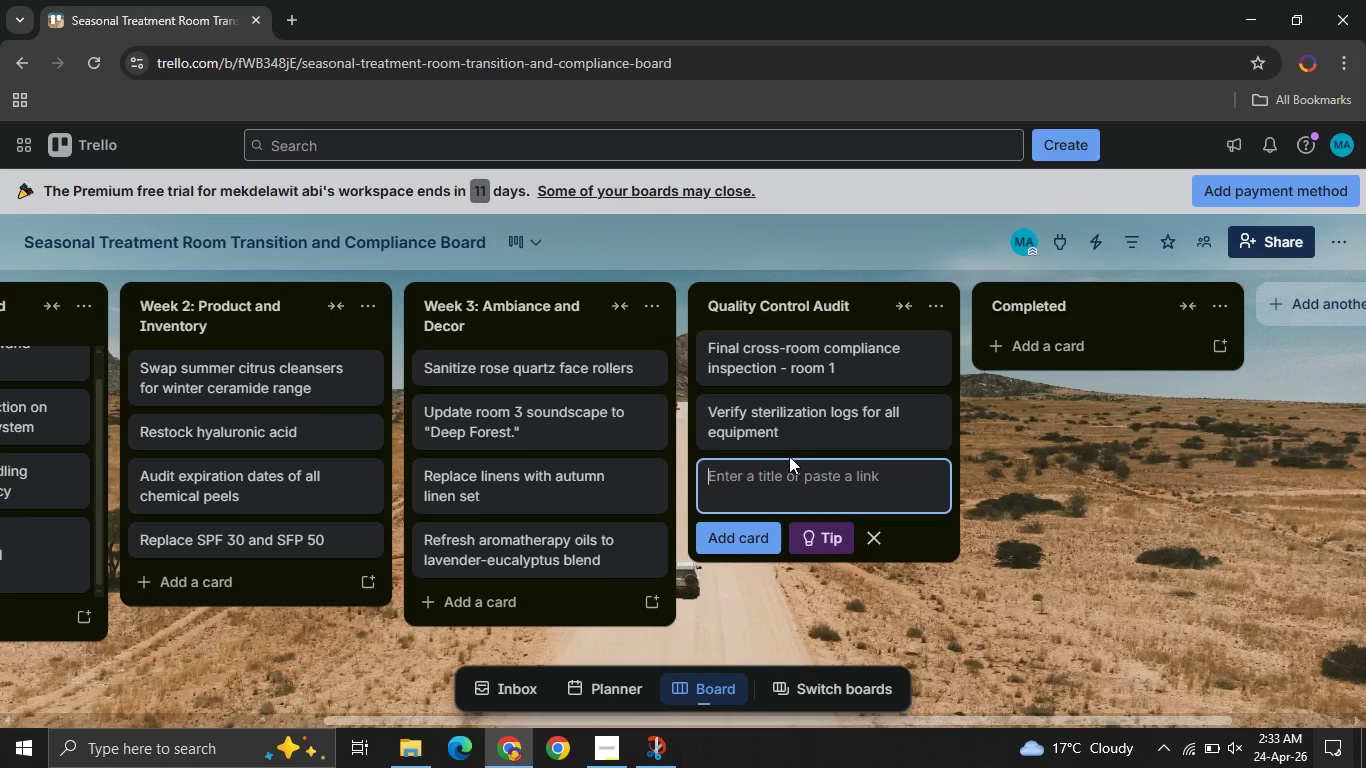 
type(Confirm )
 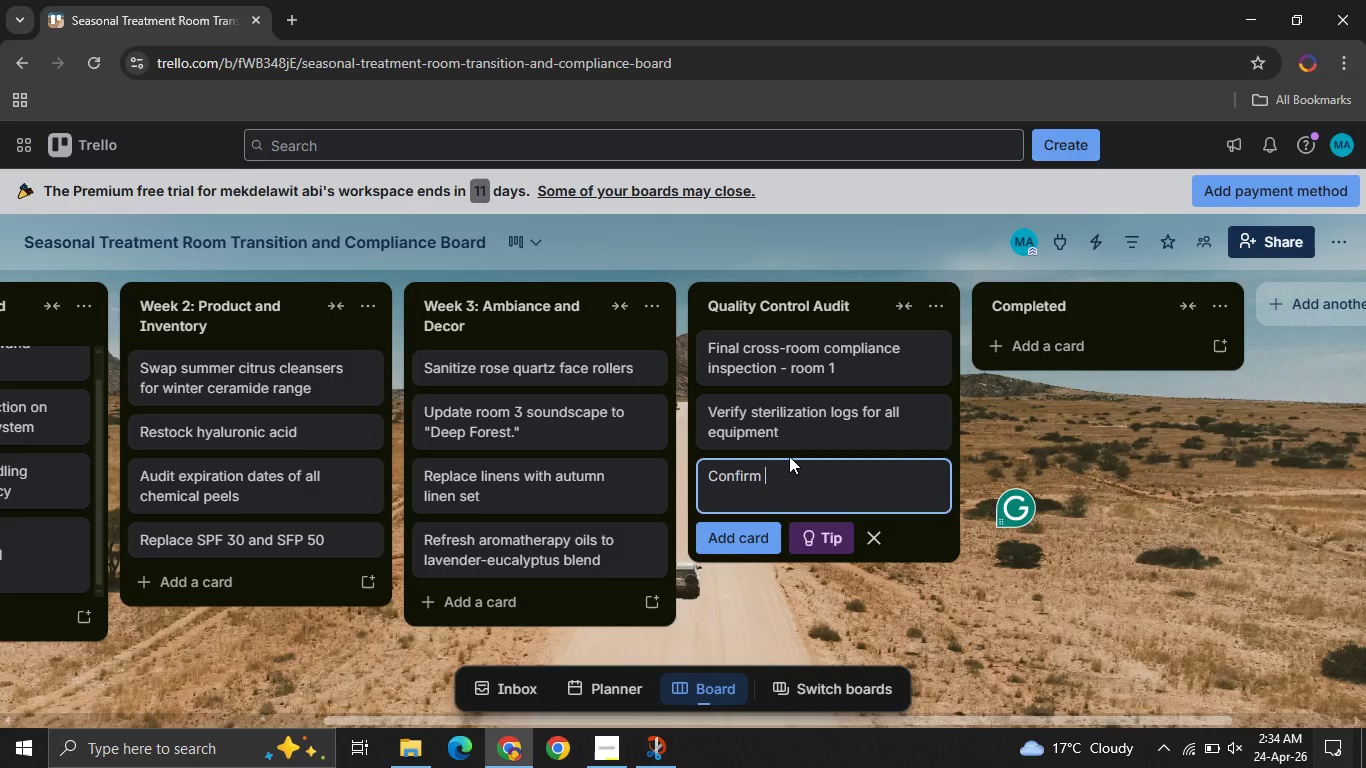 
wait(6.27)
 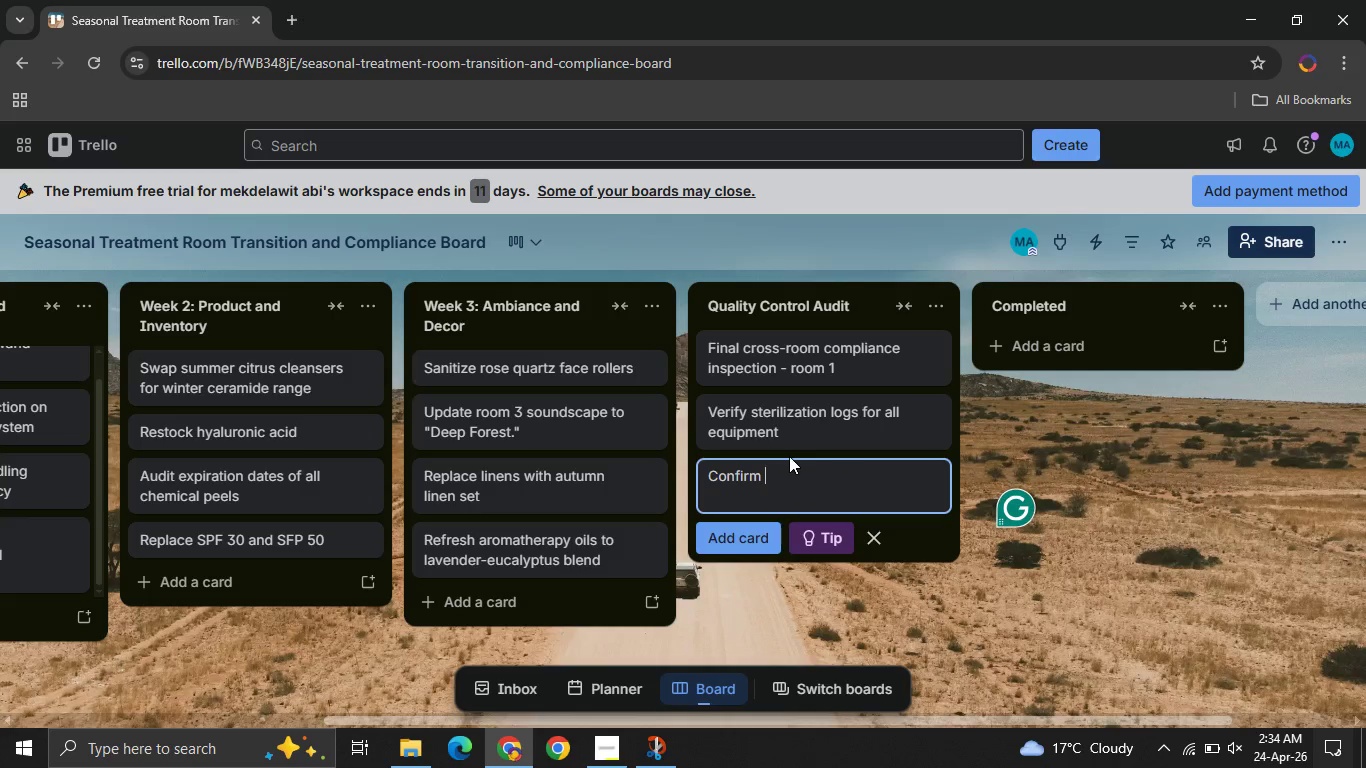 
type(seasonal protocol alignment across all rooms )
 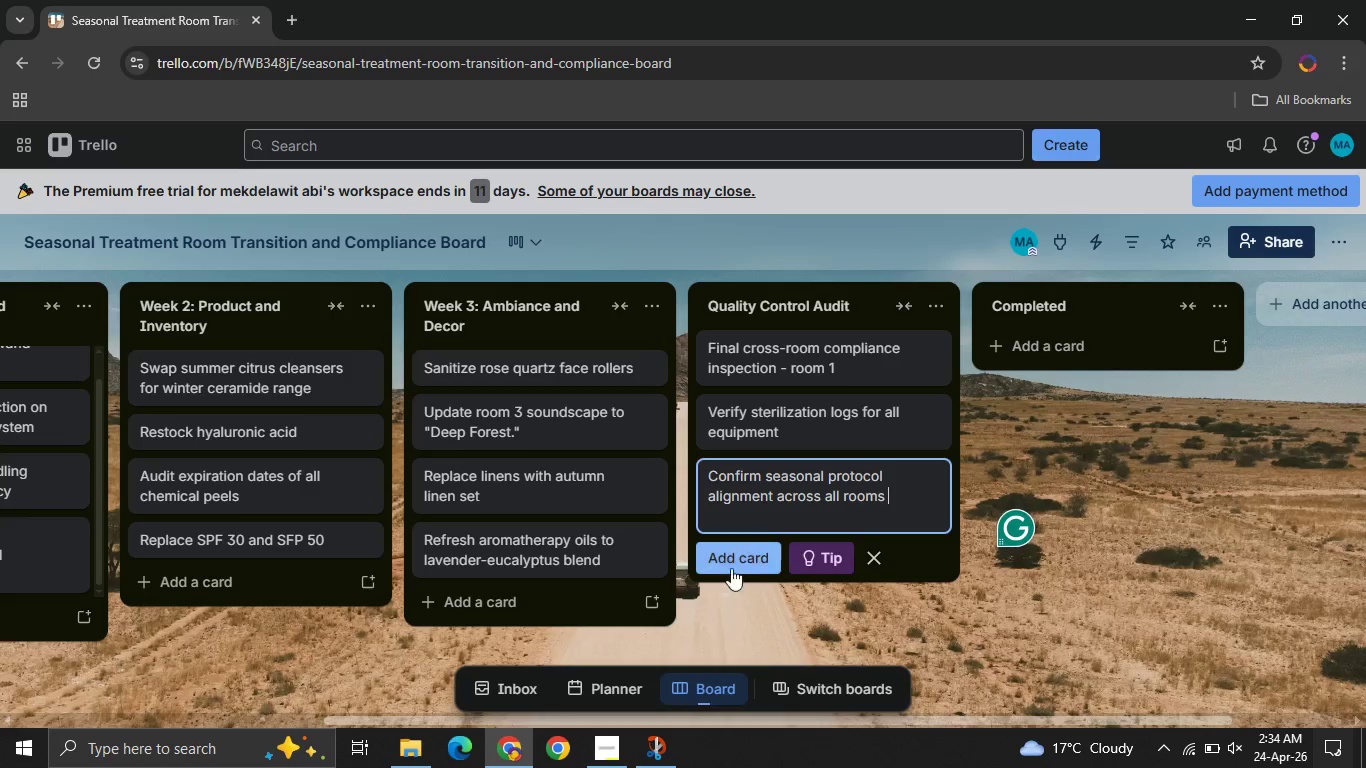 
left_click([737, 568])
 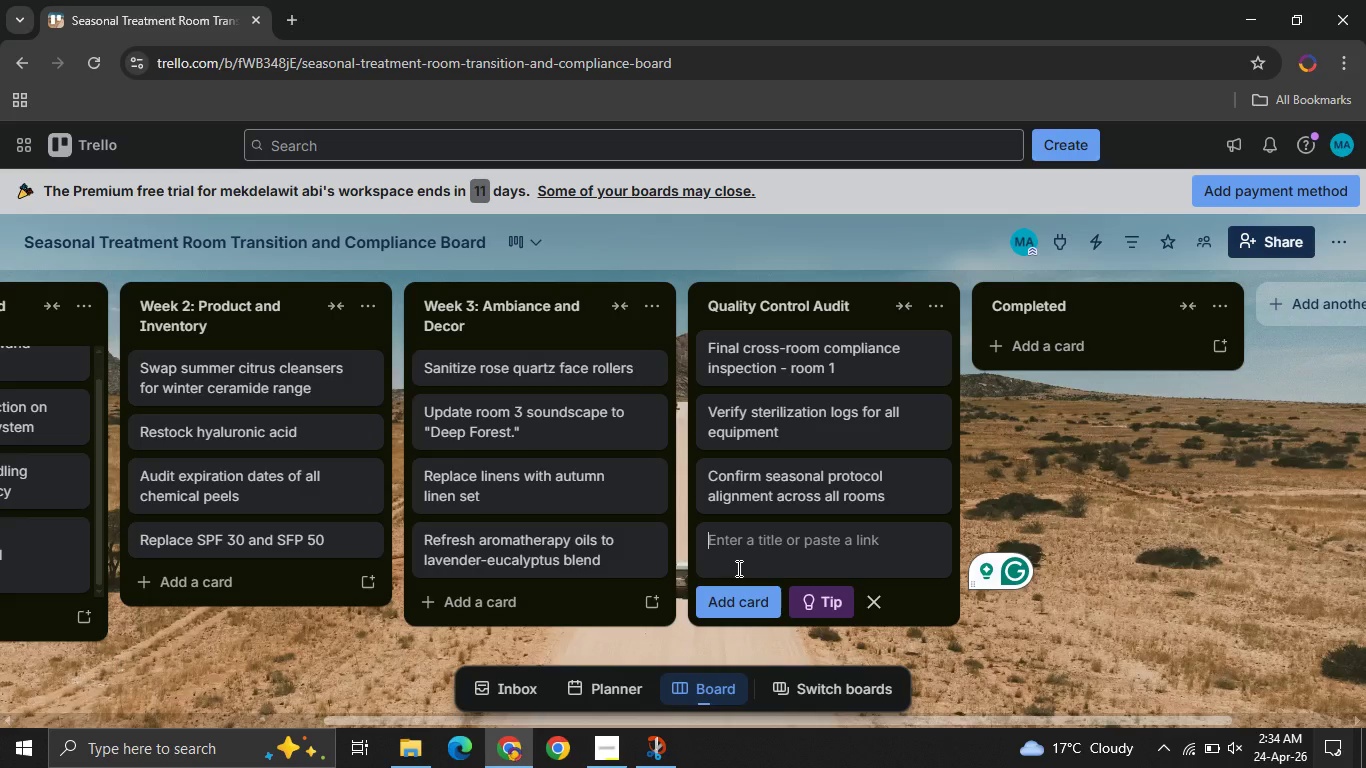 
wait(29.88)
 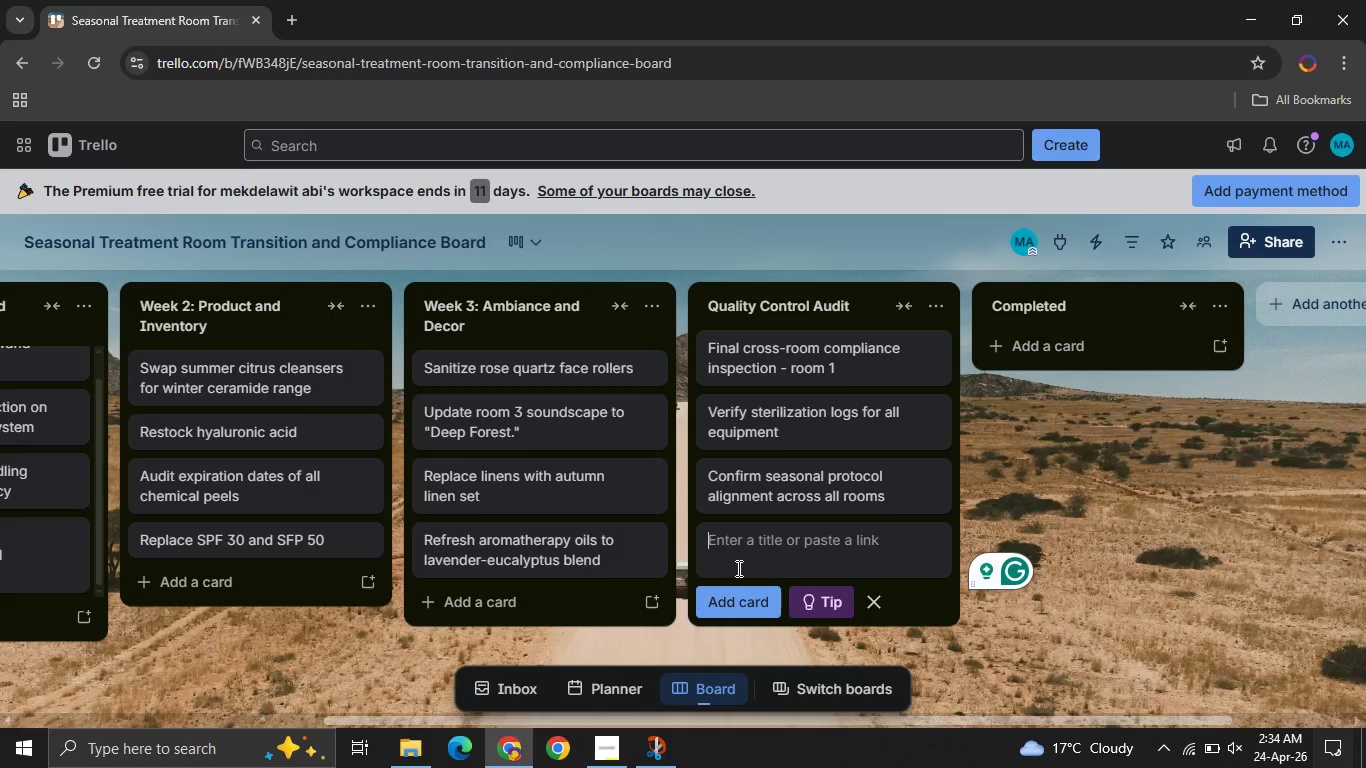 
mouse_move([161, 481])
 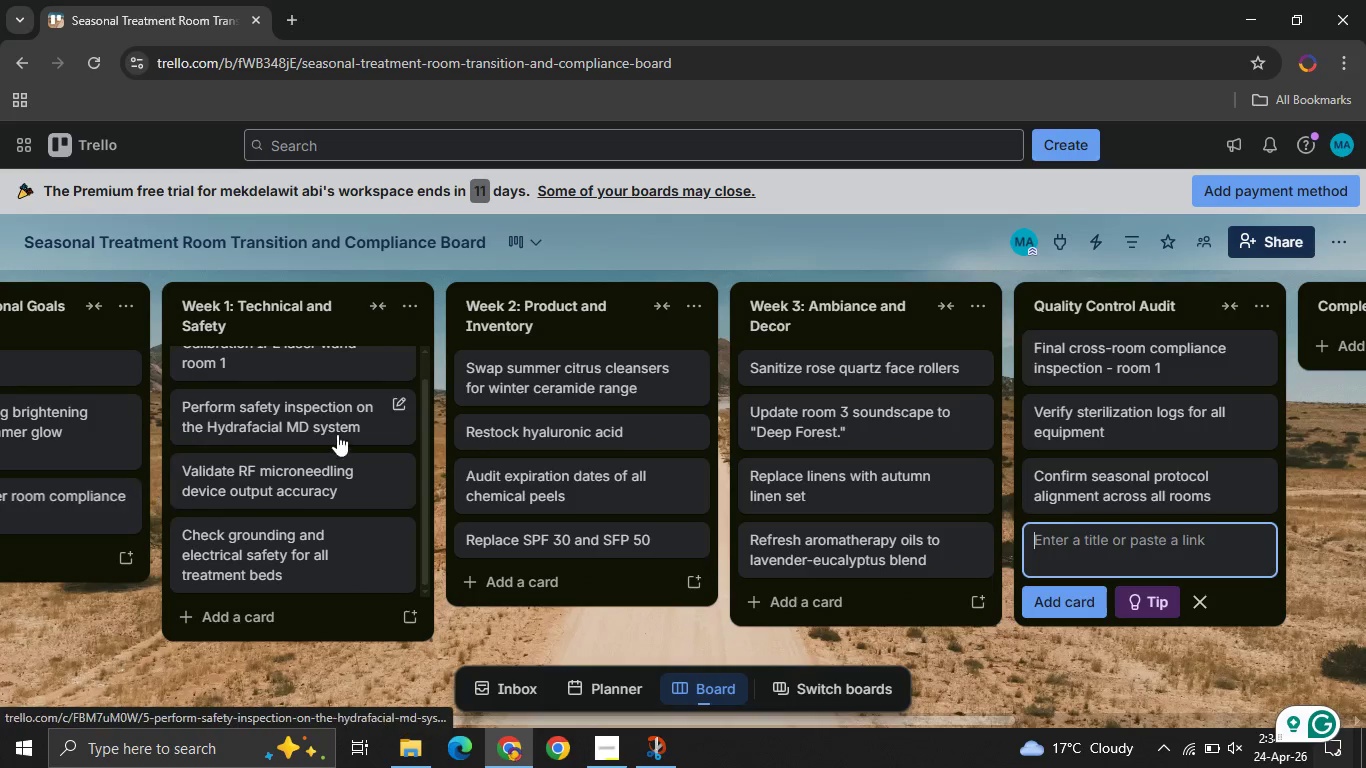 
mouse_move([329, 410])
 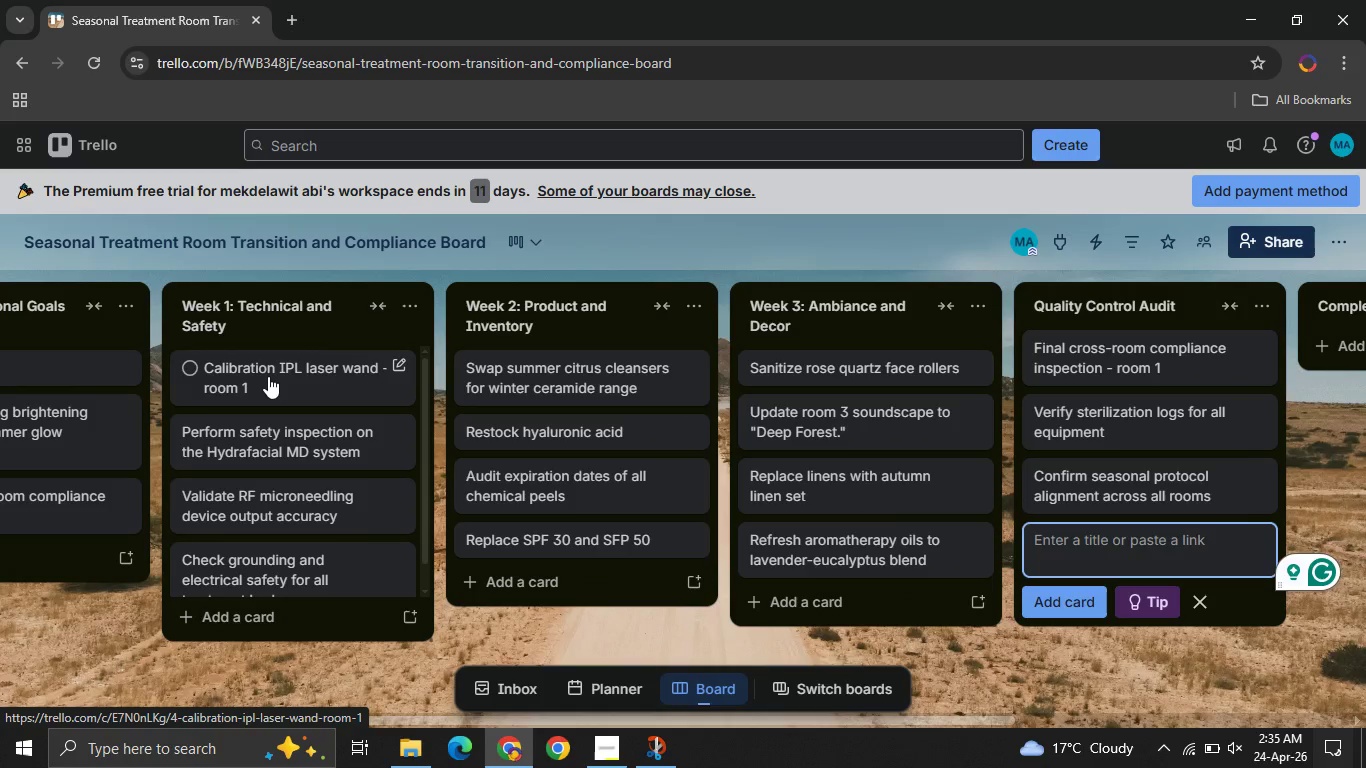 
left_click([268, 376])
 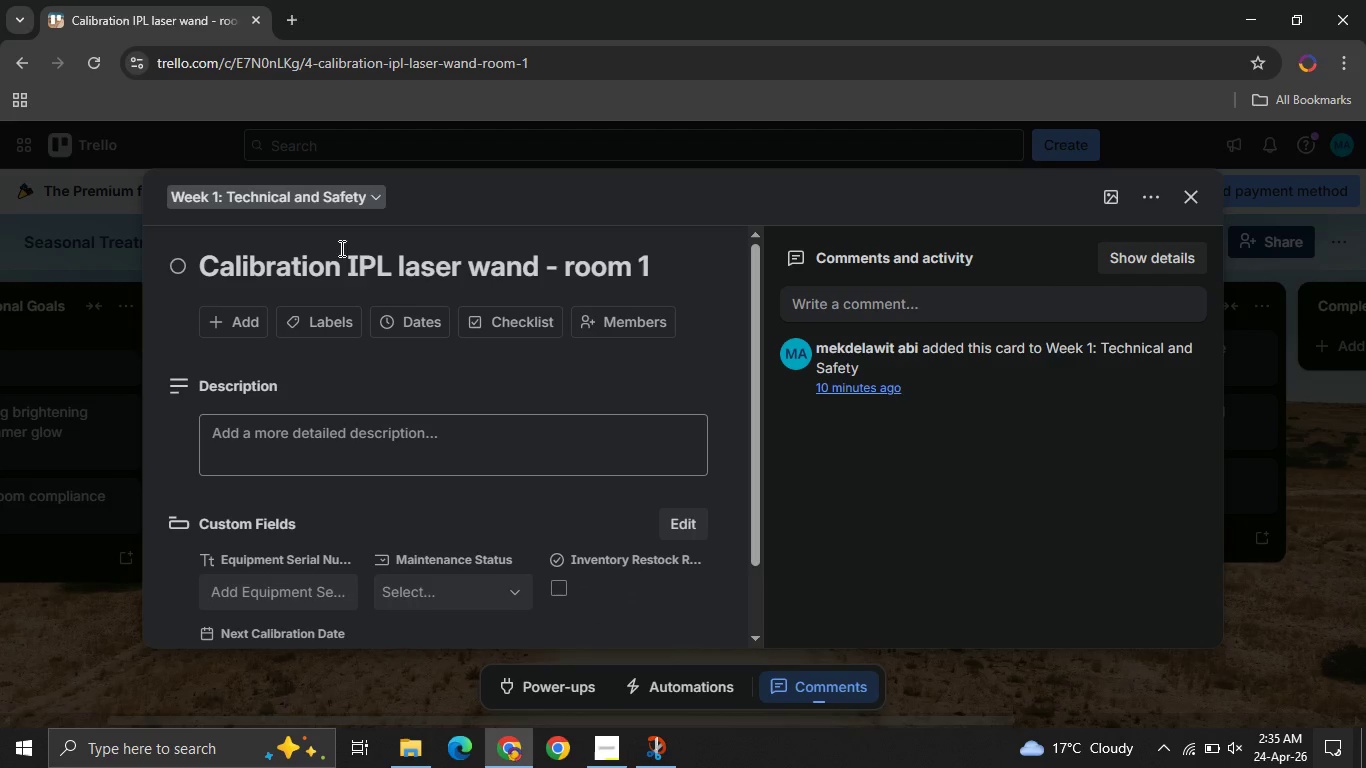 
left_click([414, 326])
 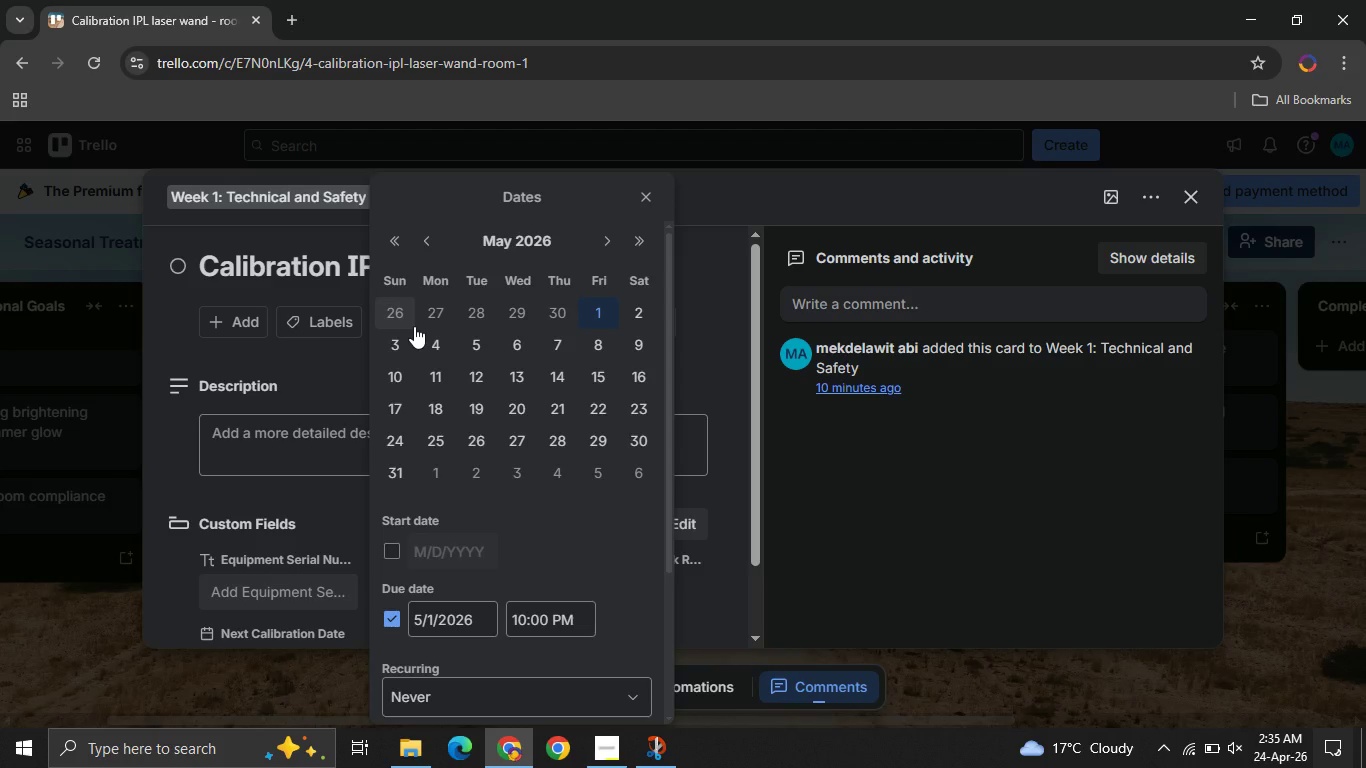 
wait(52.41)
 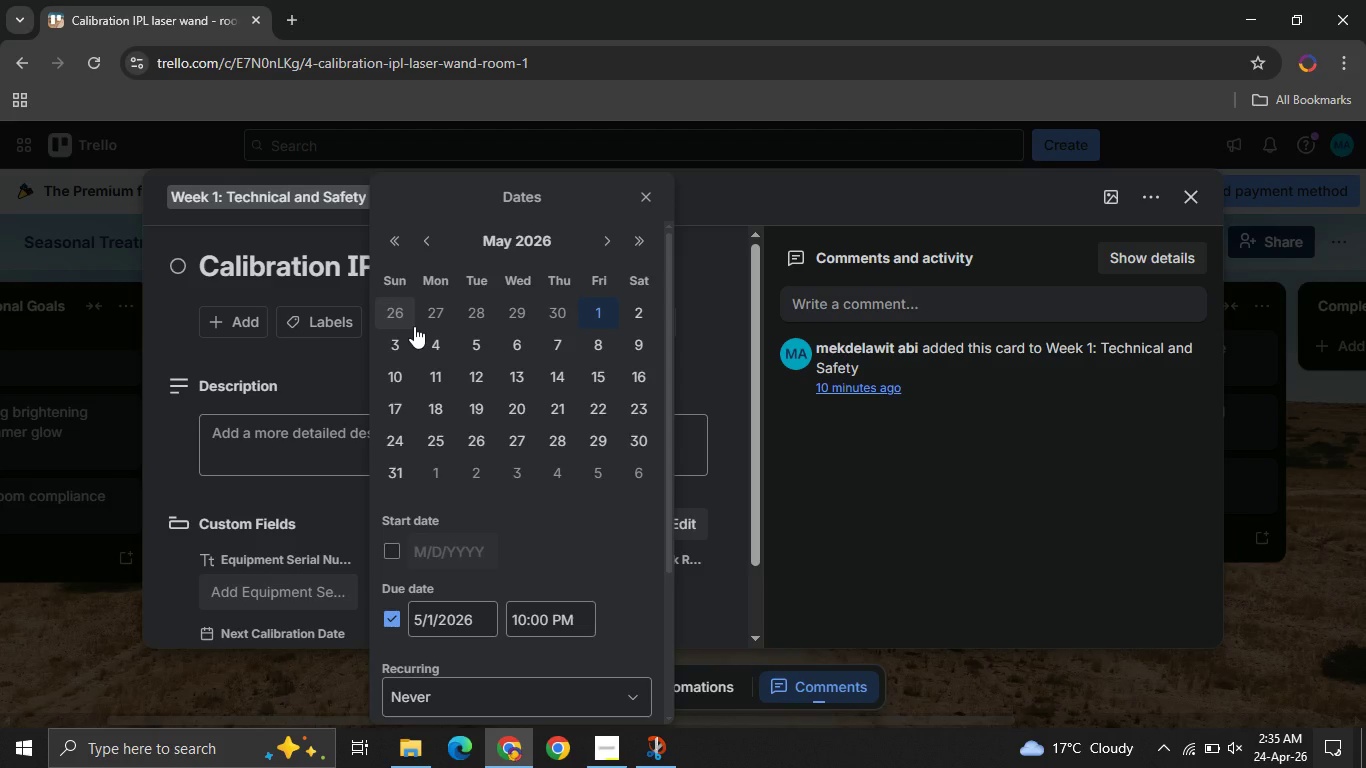 
left_click([470, 664])
 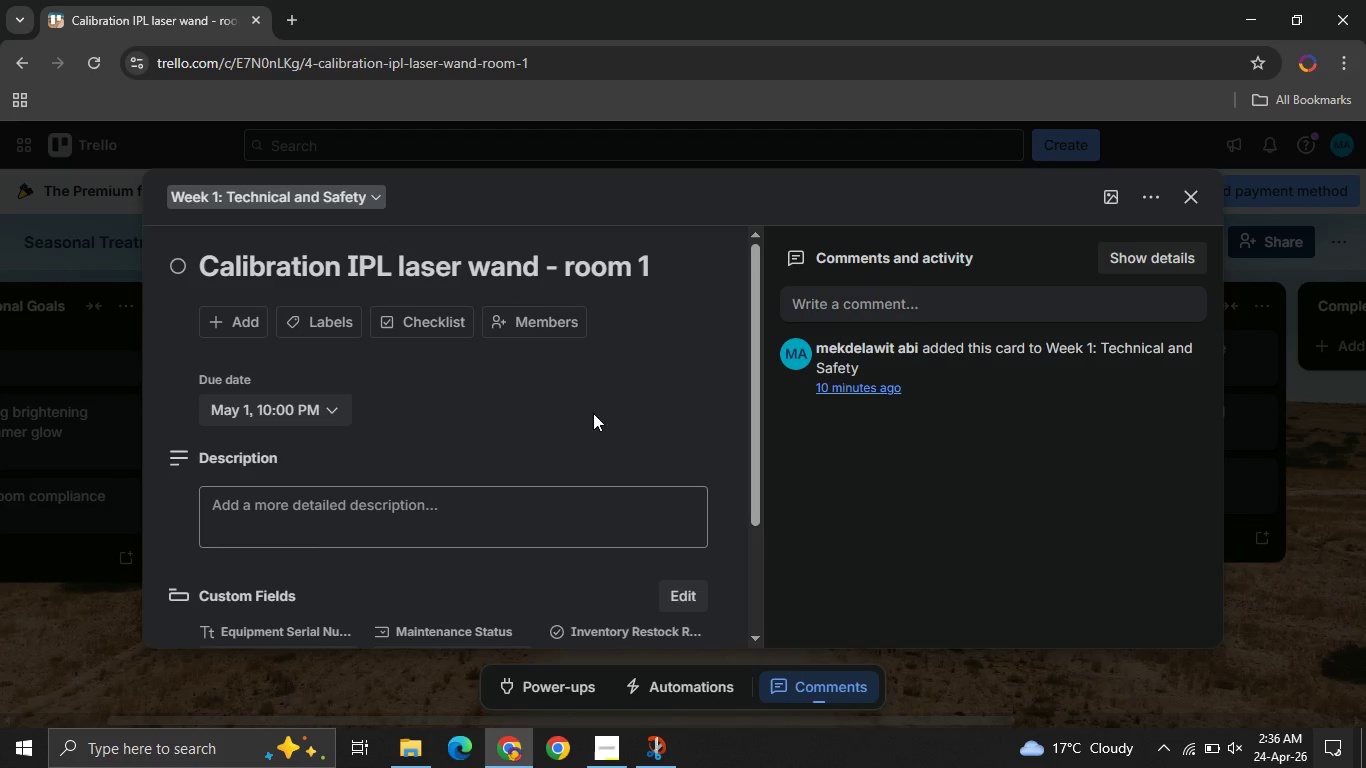 
mouse_move([320, 434])
 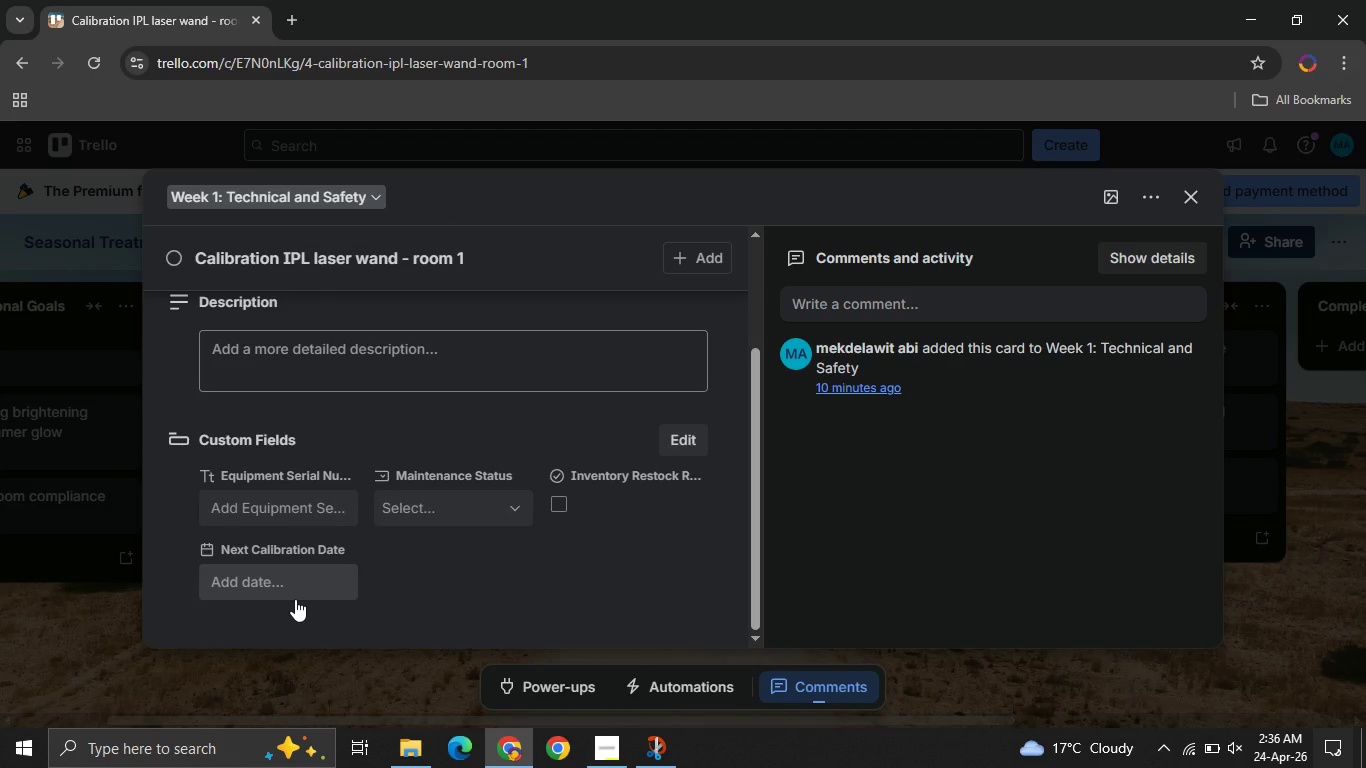 
left_click([277, 589])
 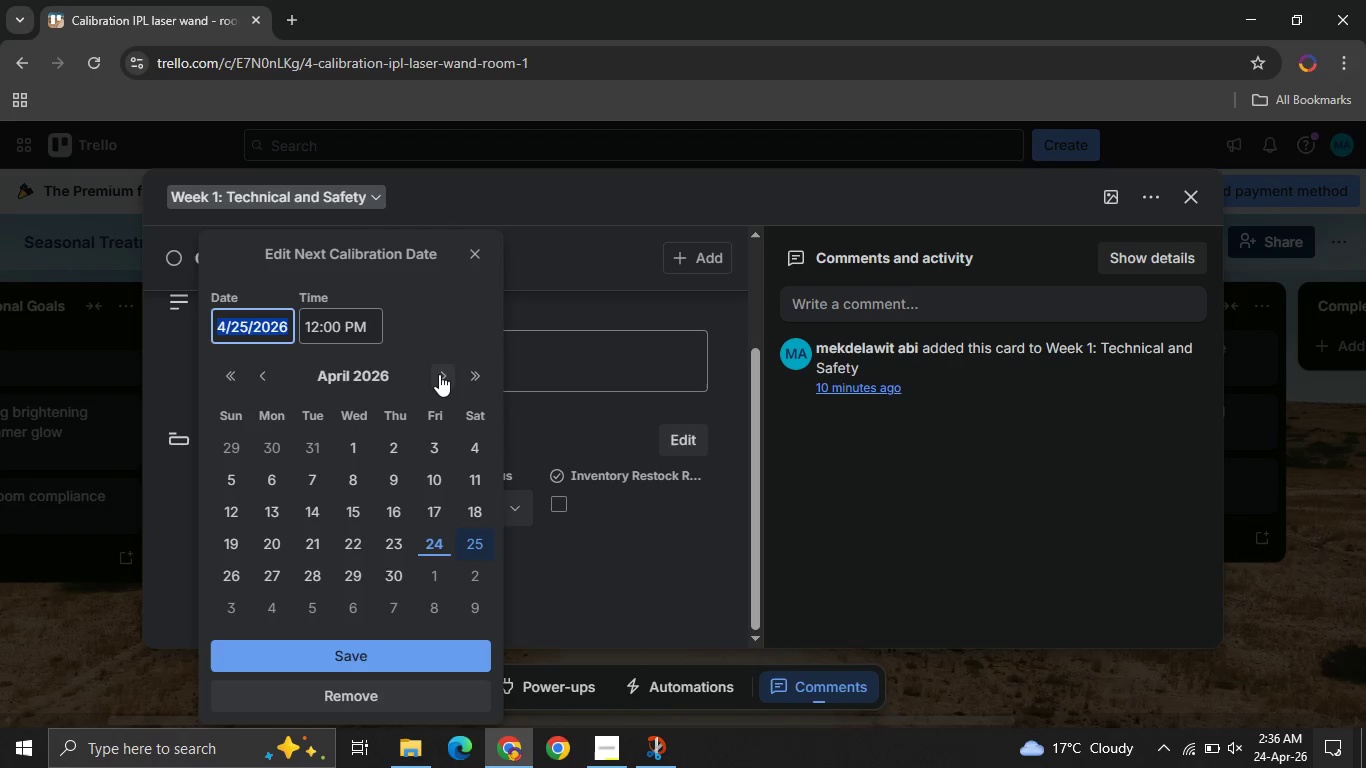 
double_click([439, 374])
 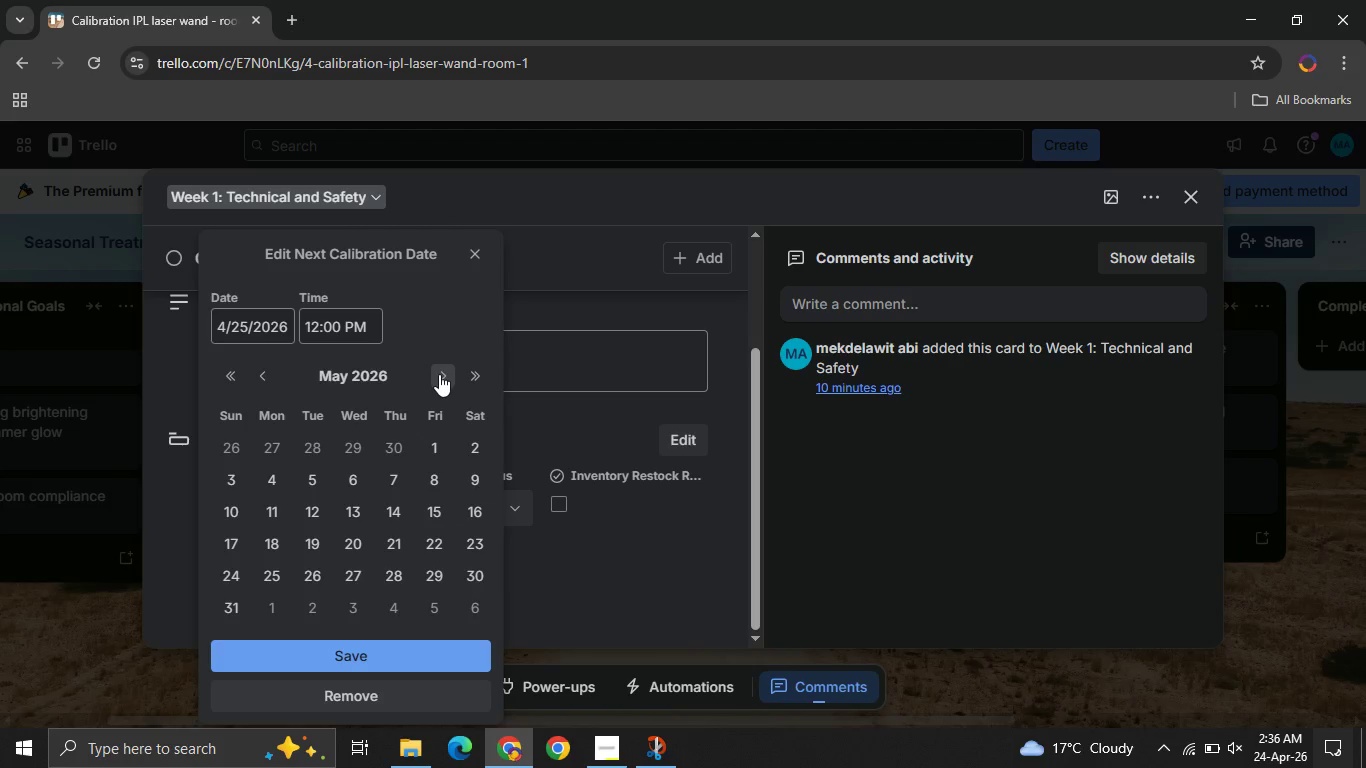 
triple_click([439, 374])
 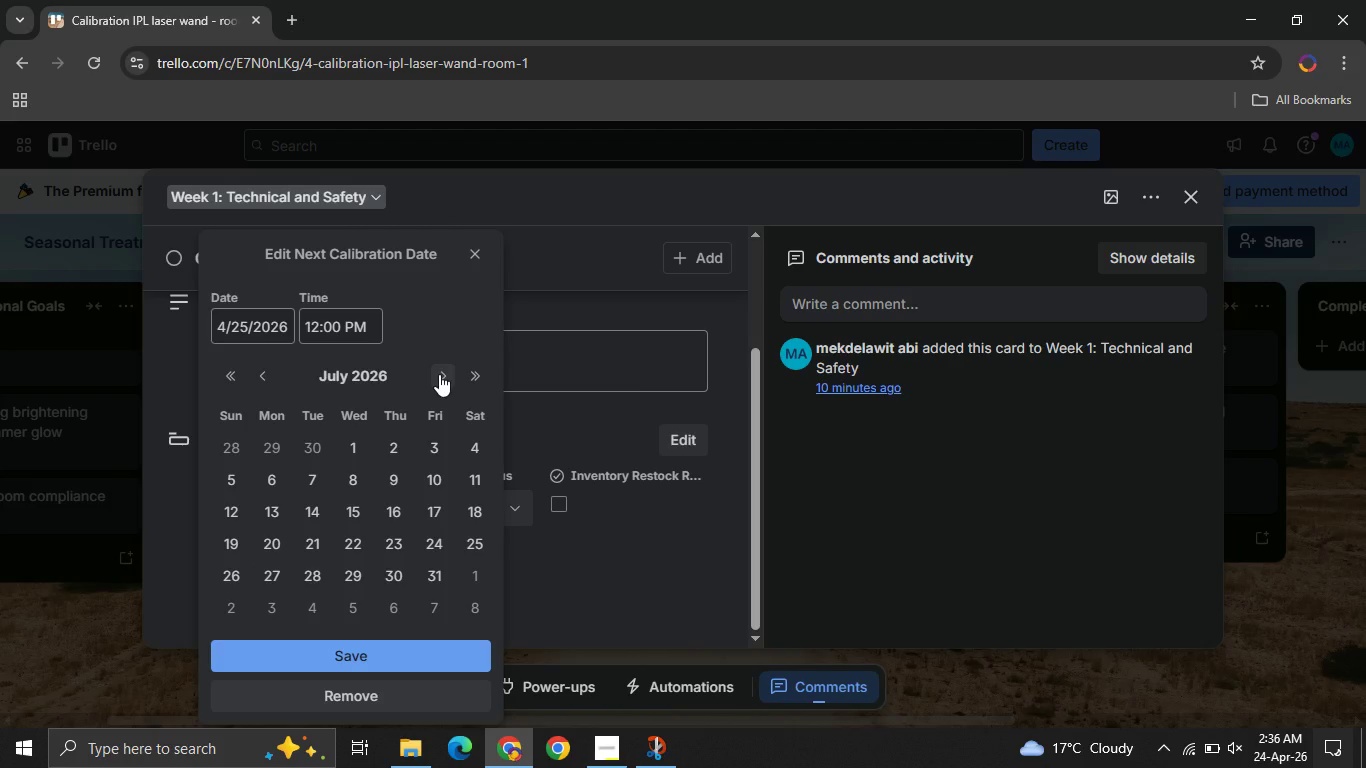 
left_click([439, 374])
 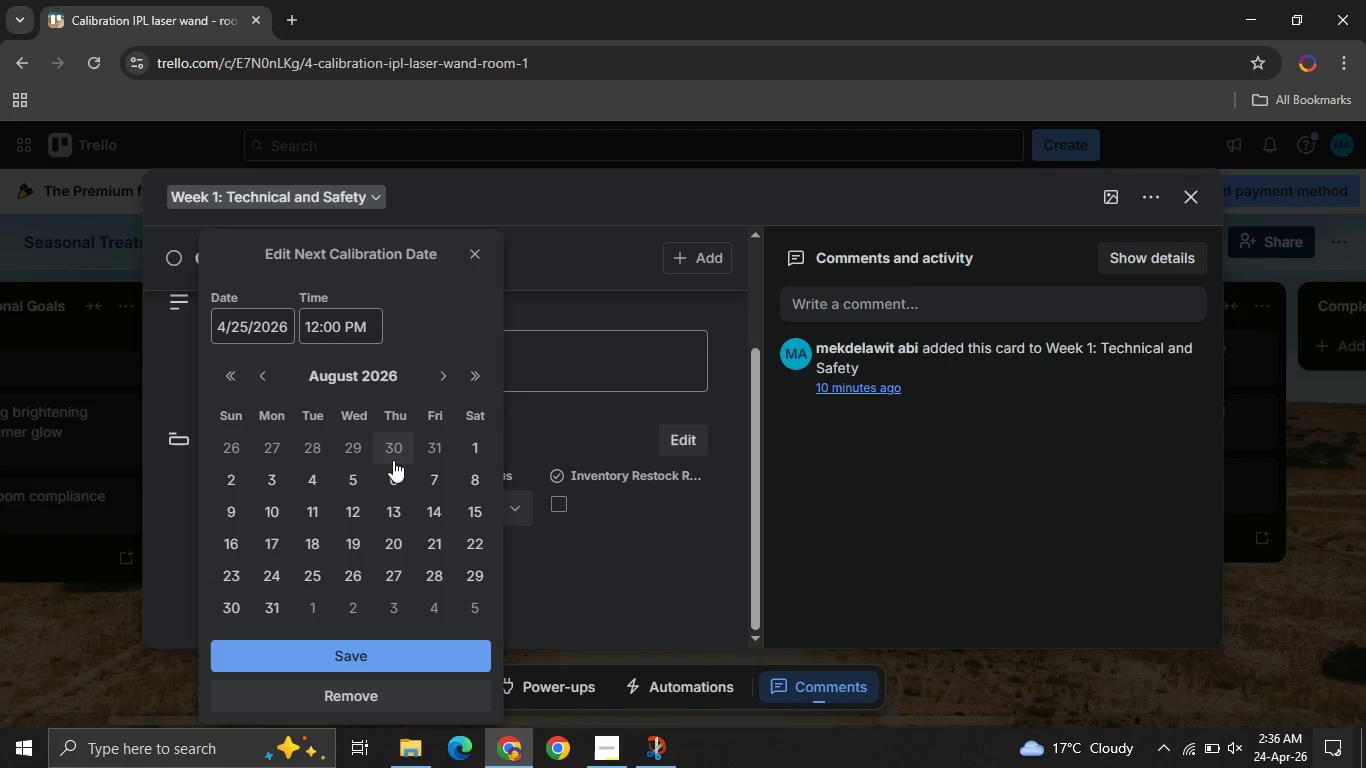 
left_click([460, 441])
 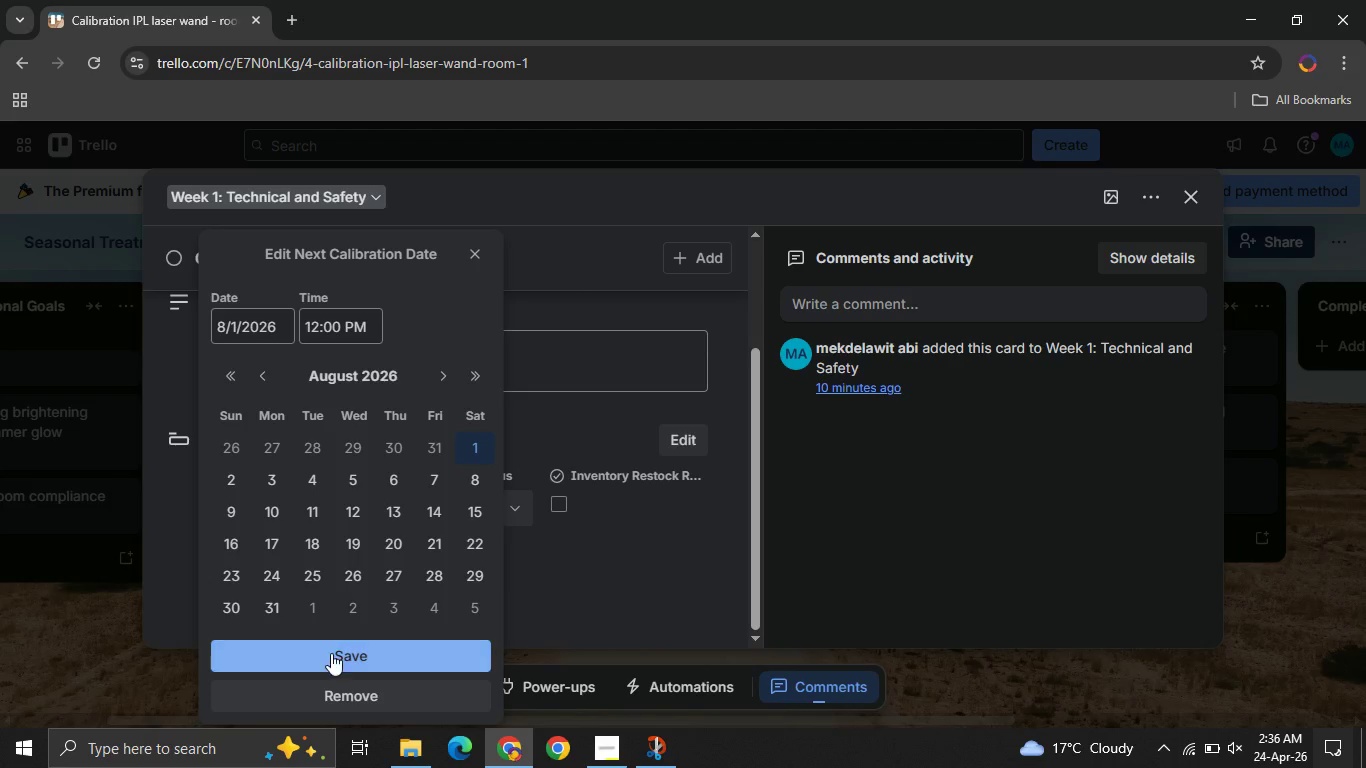 
left_click([332, 654])
 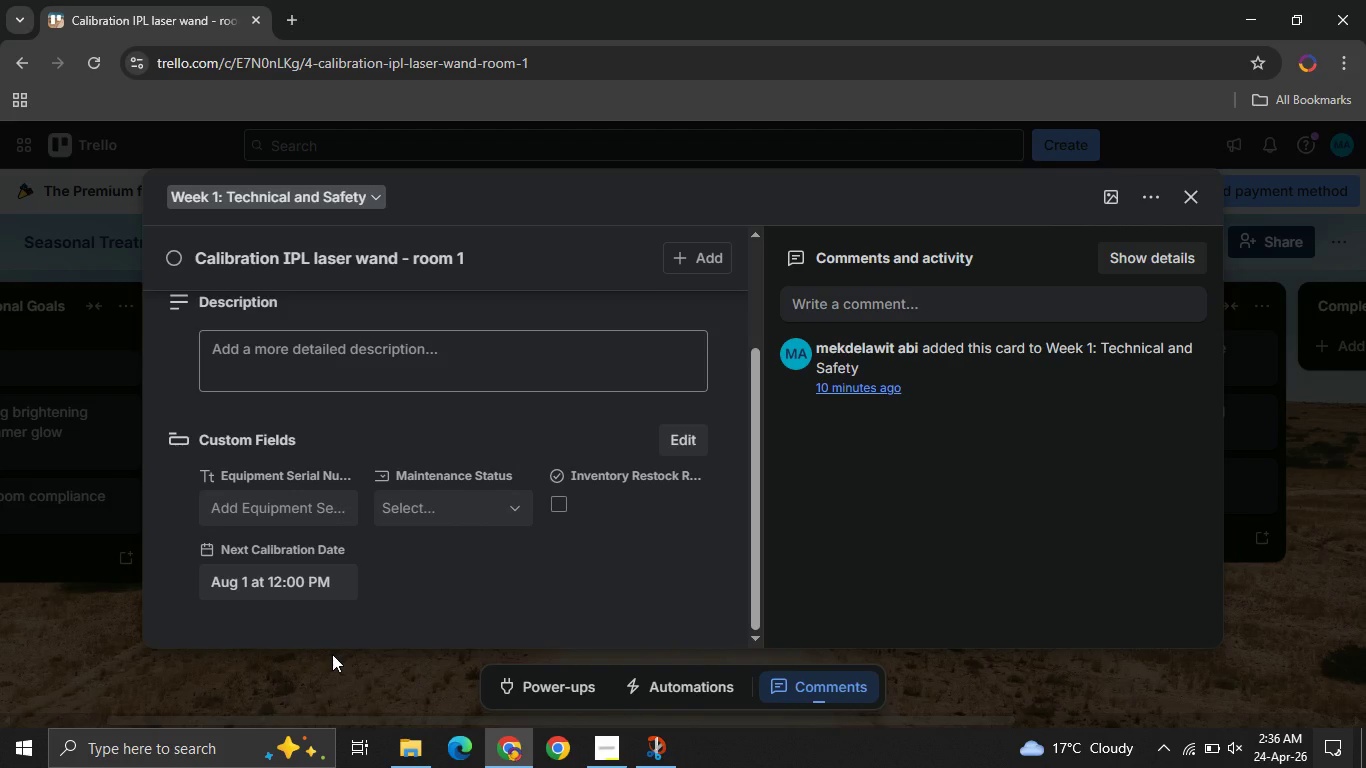 
wait(12.08)
 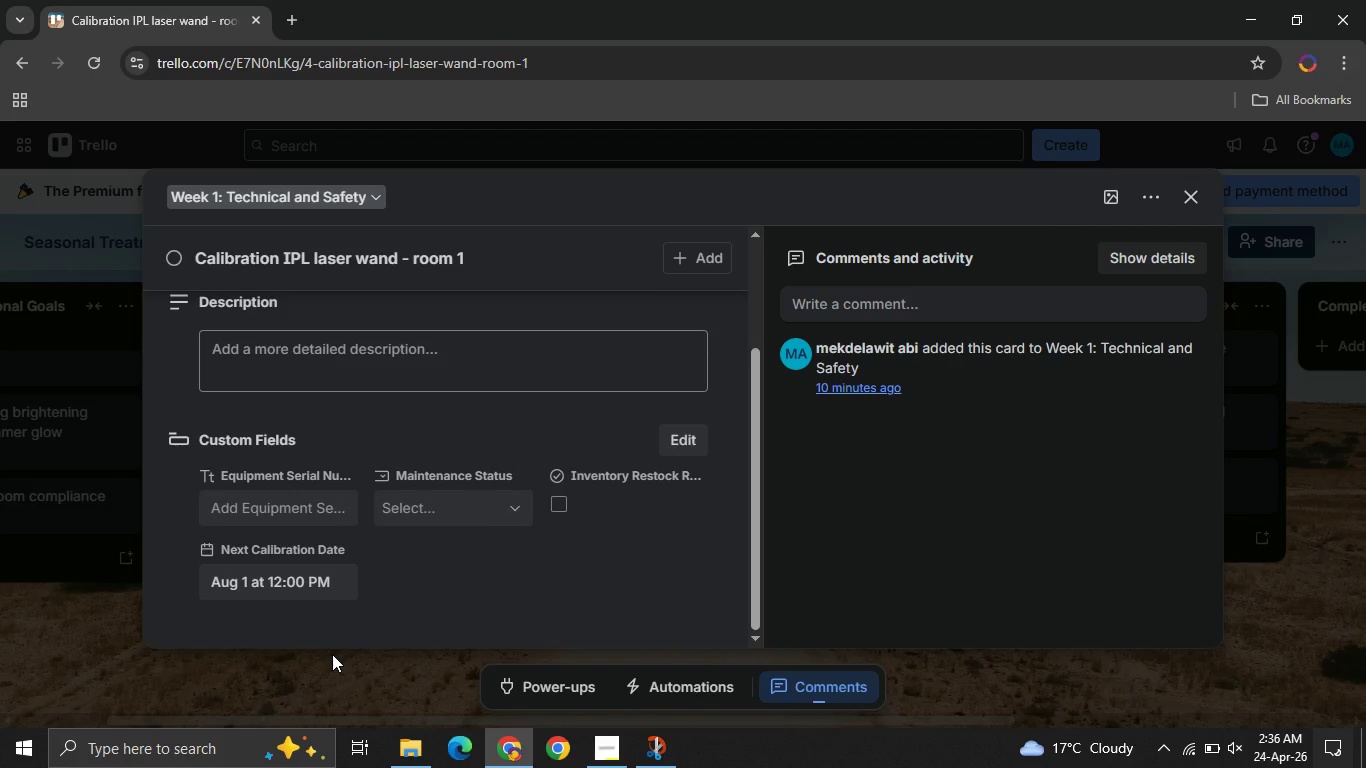 
left_click([469, 511])
 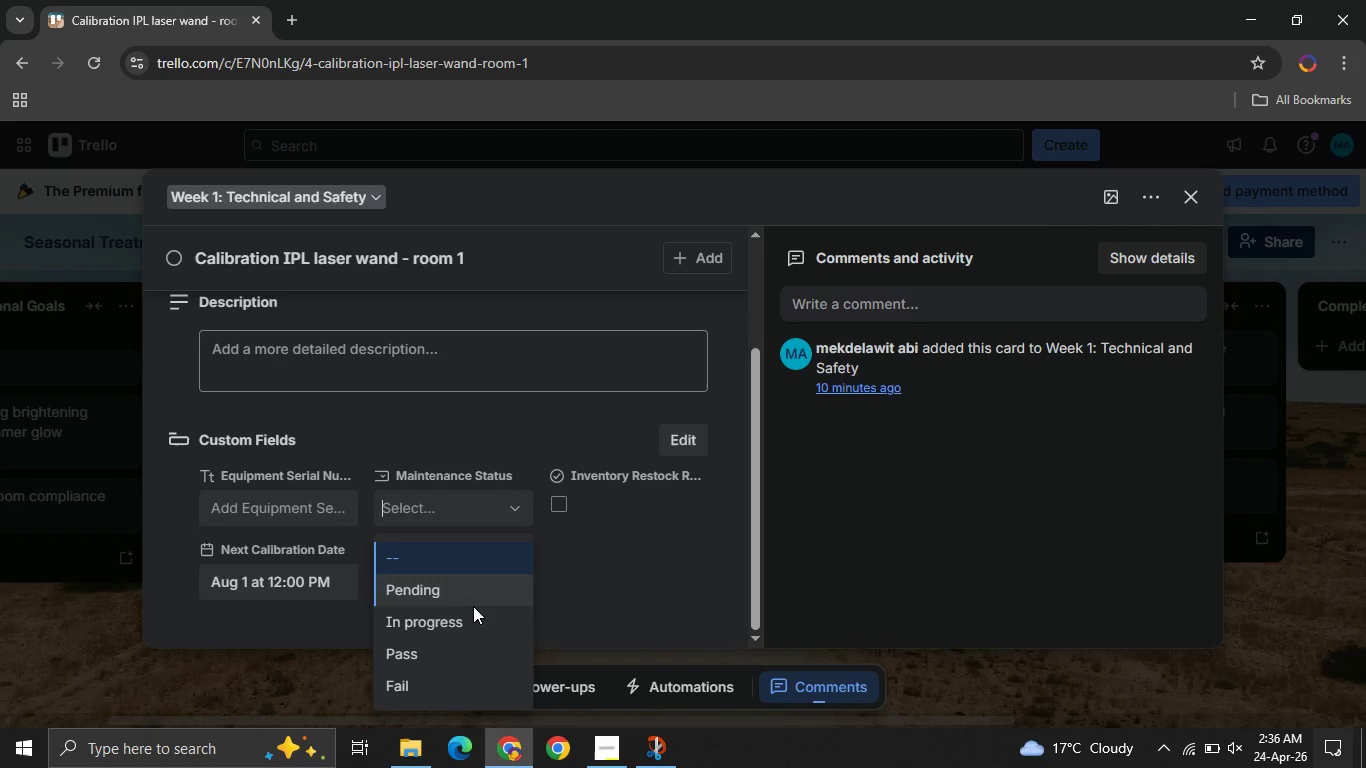 
left_click([471, 620])
 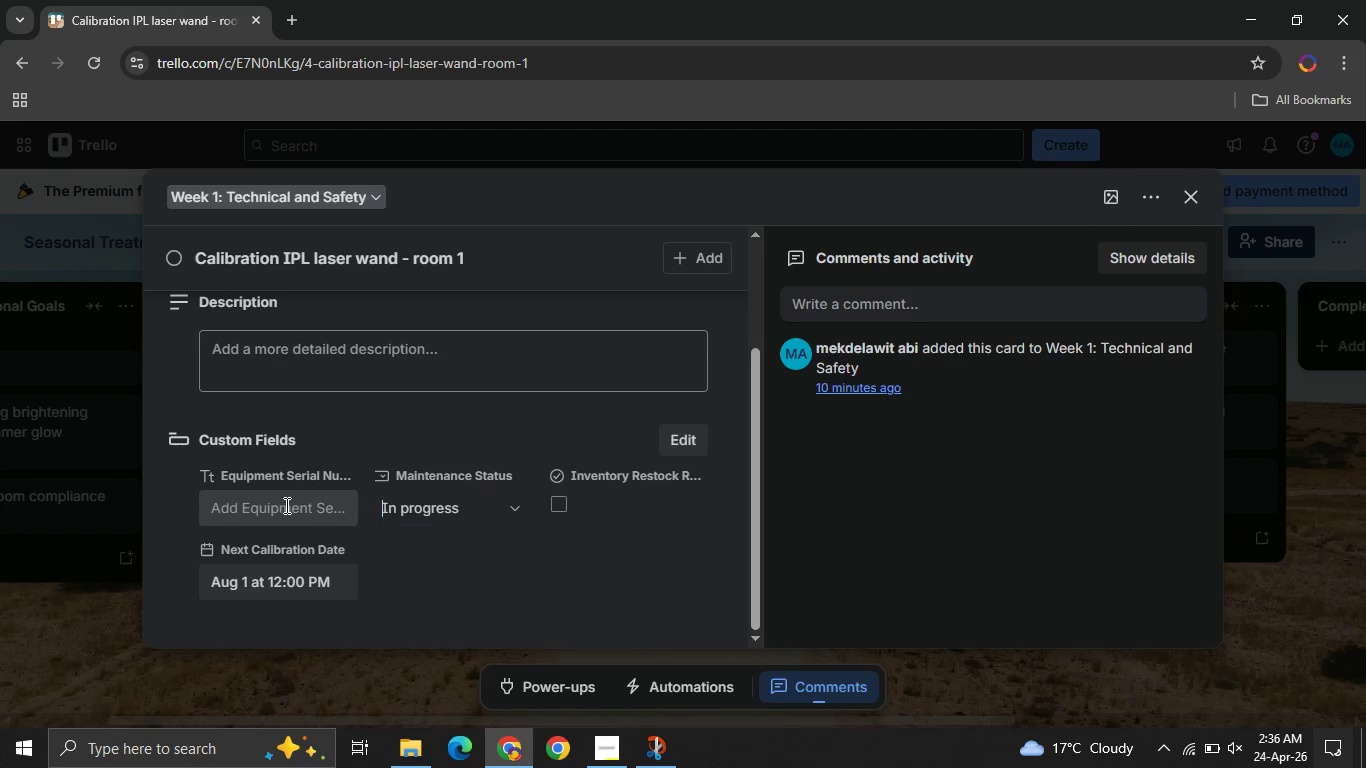 
left_click([285, 505])
 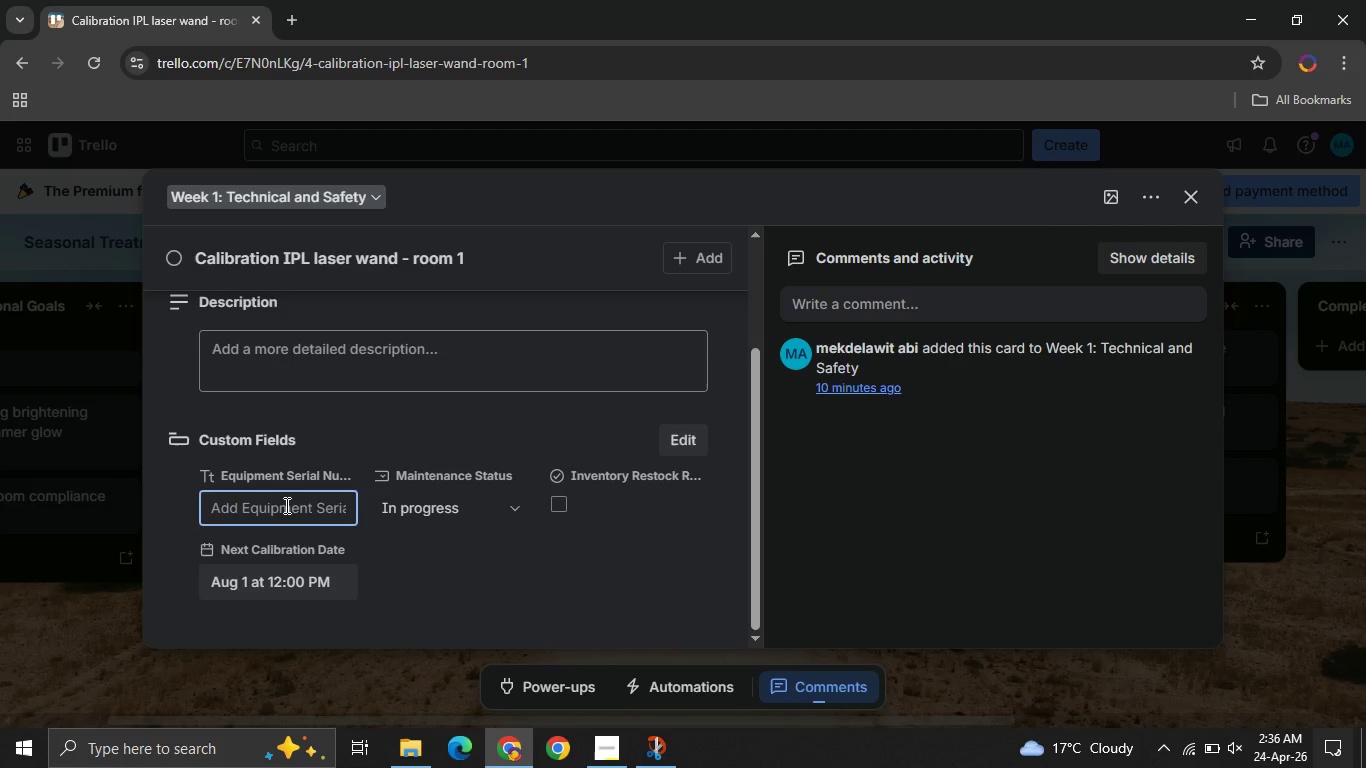 
type(IPD-097)
 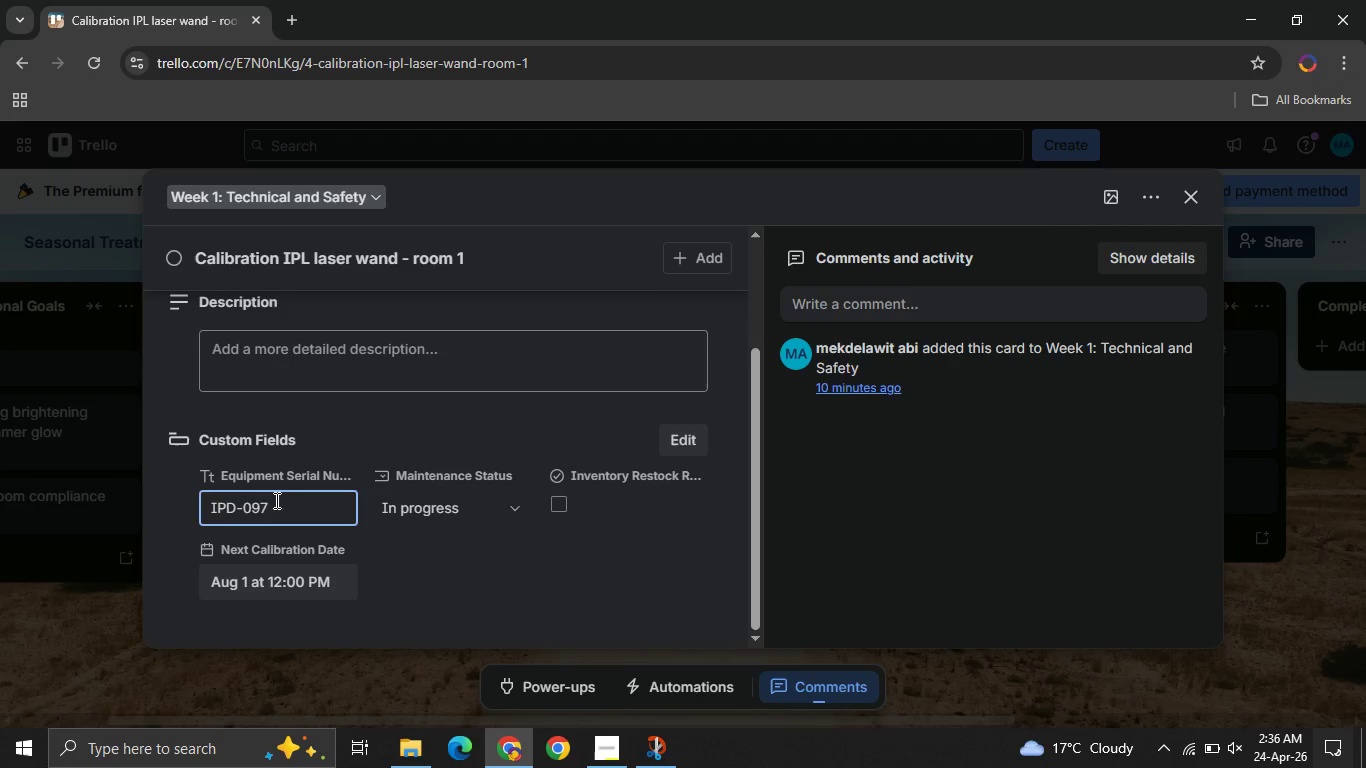 
key(Backspace)
key(Backspace)
type(01)
 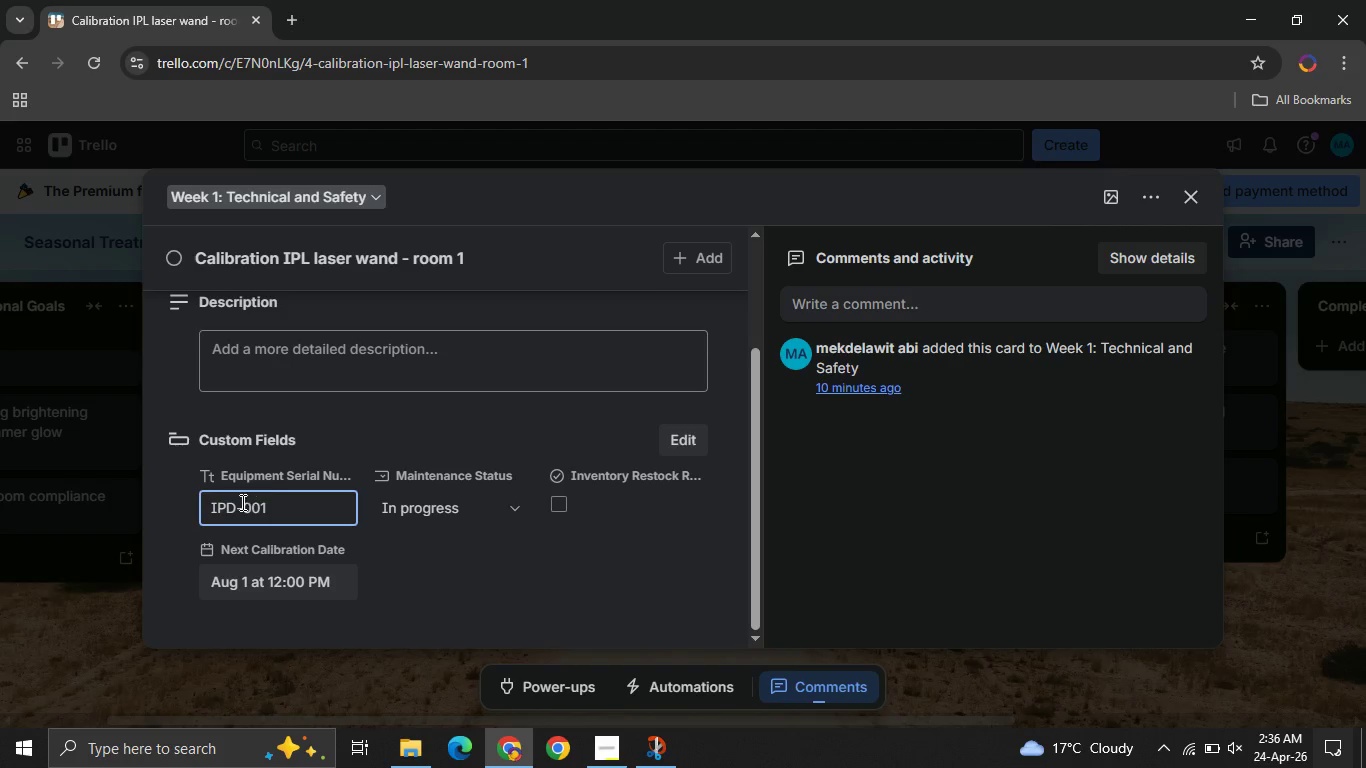 
left_click([241, 503])
 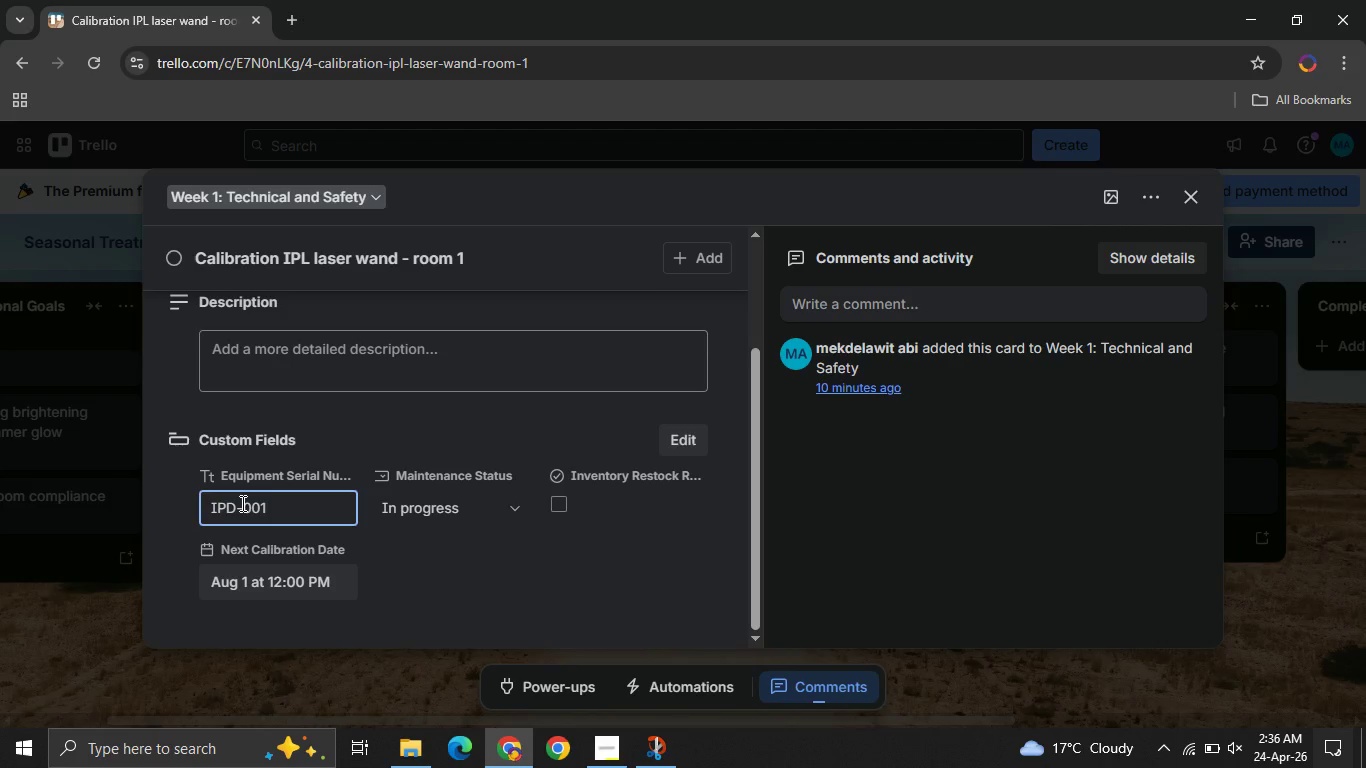 
key(Control+ControlRight)
 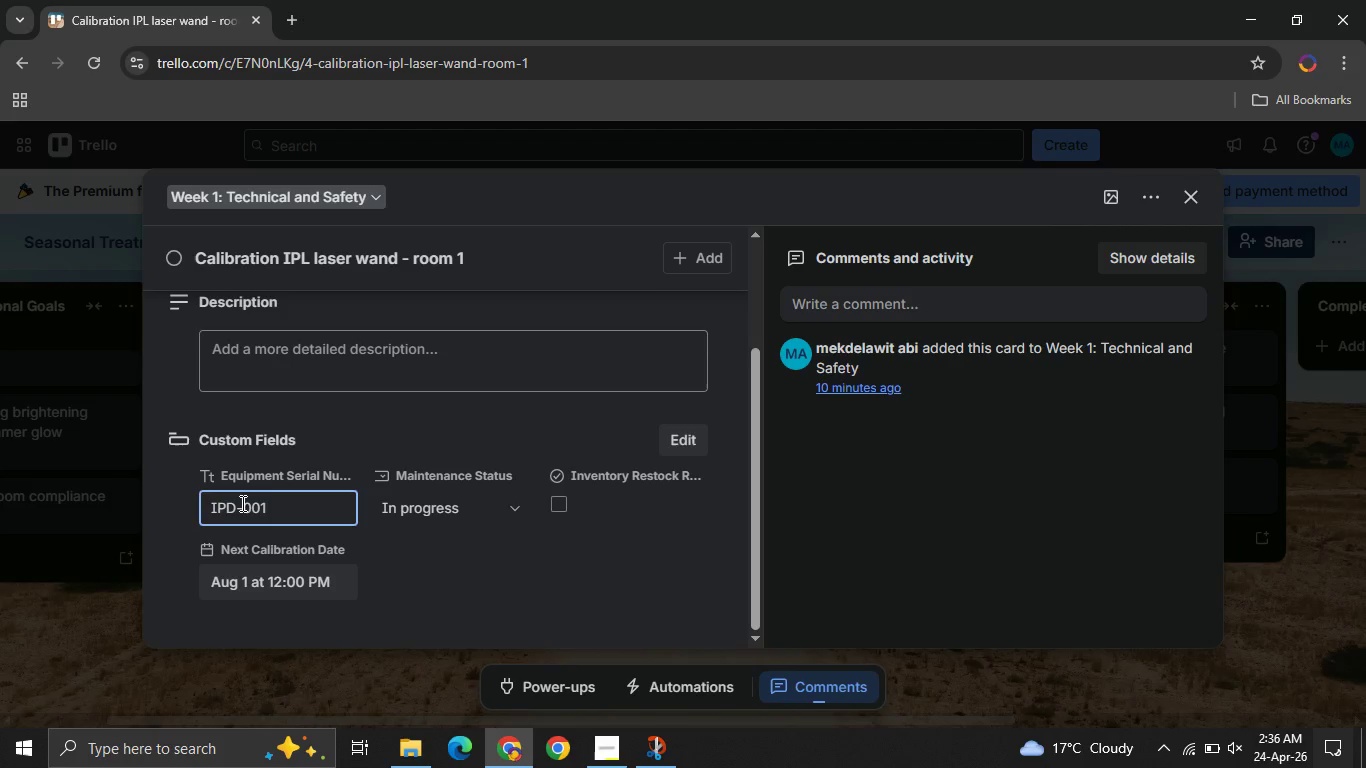 
key(ArrowLeft)
 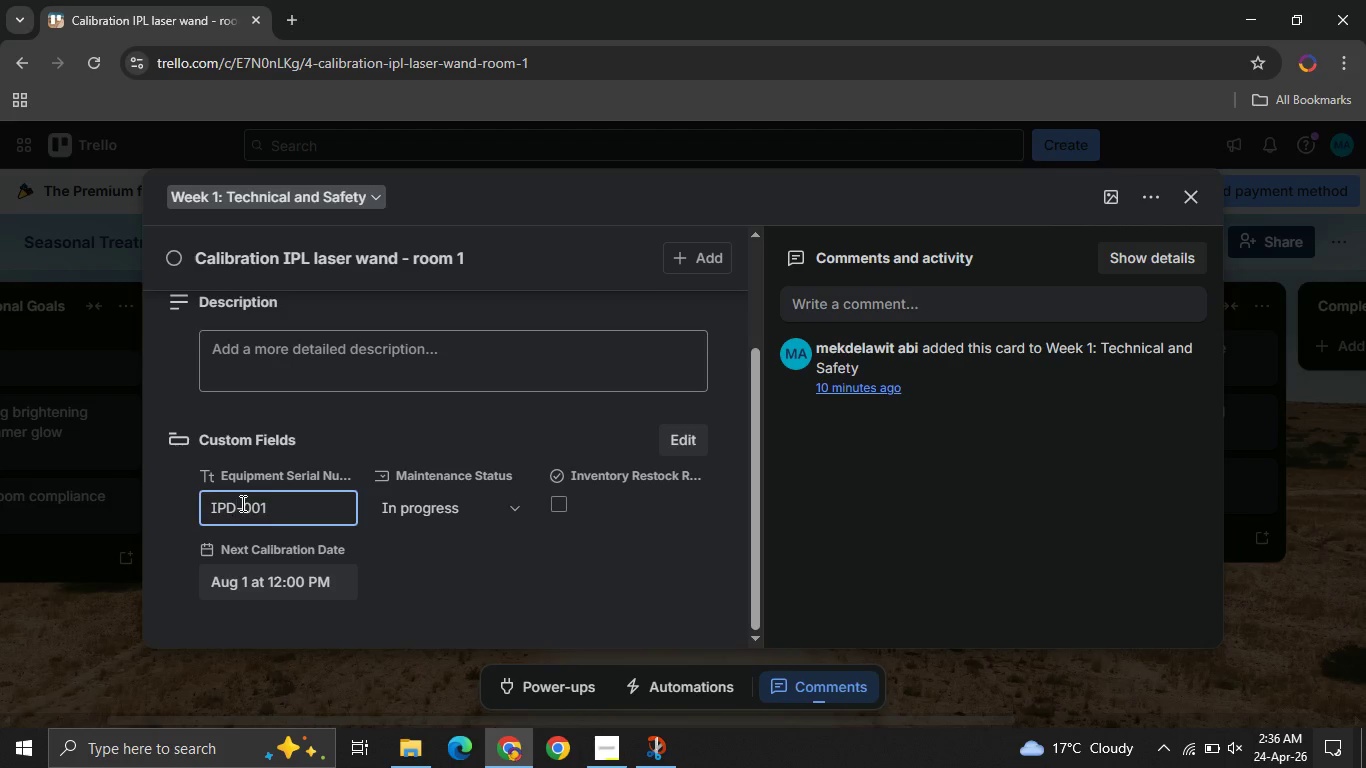 
key(Backspace)
 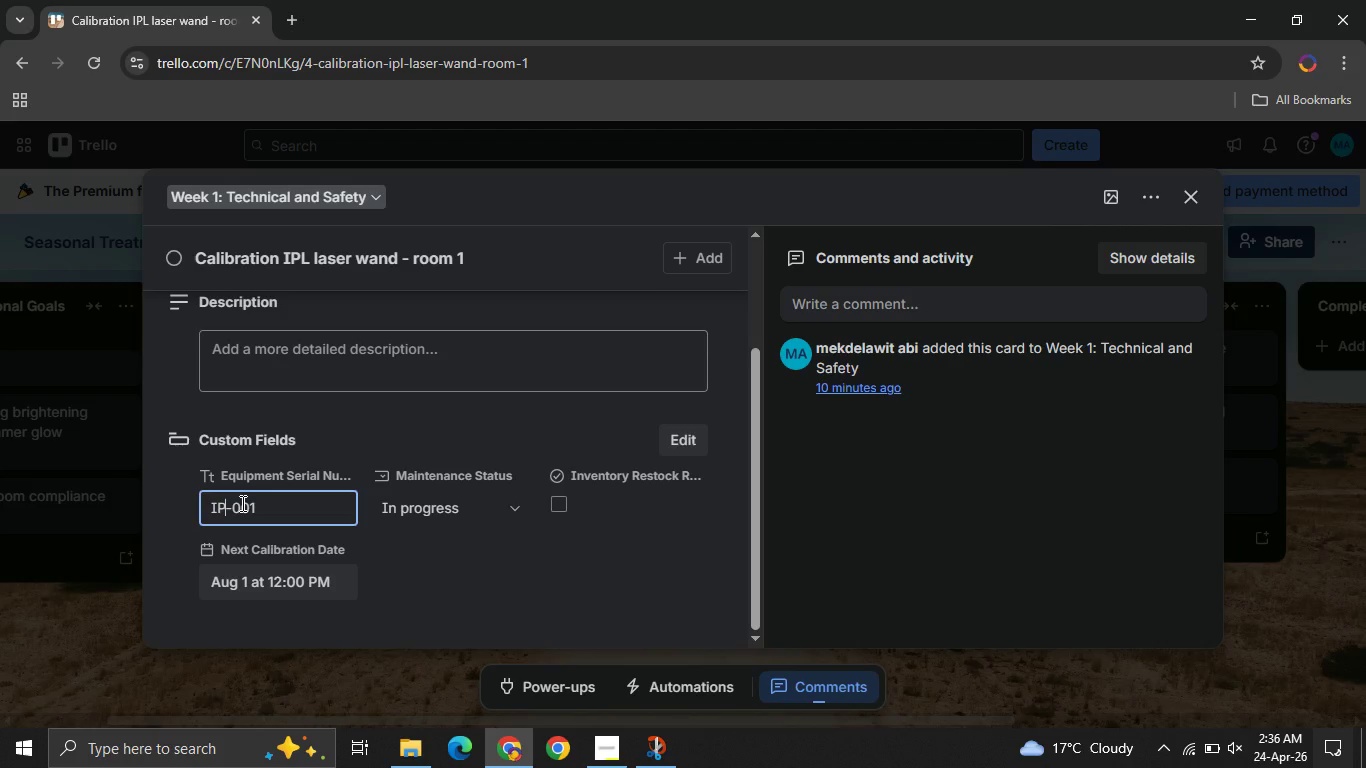 
key(L)
 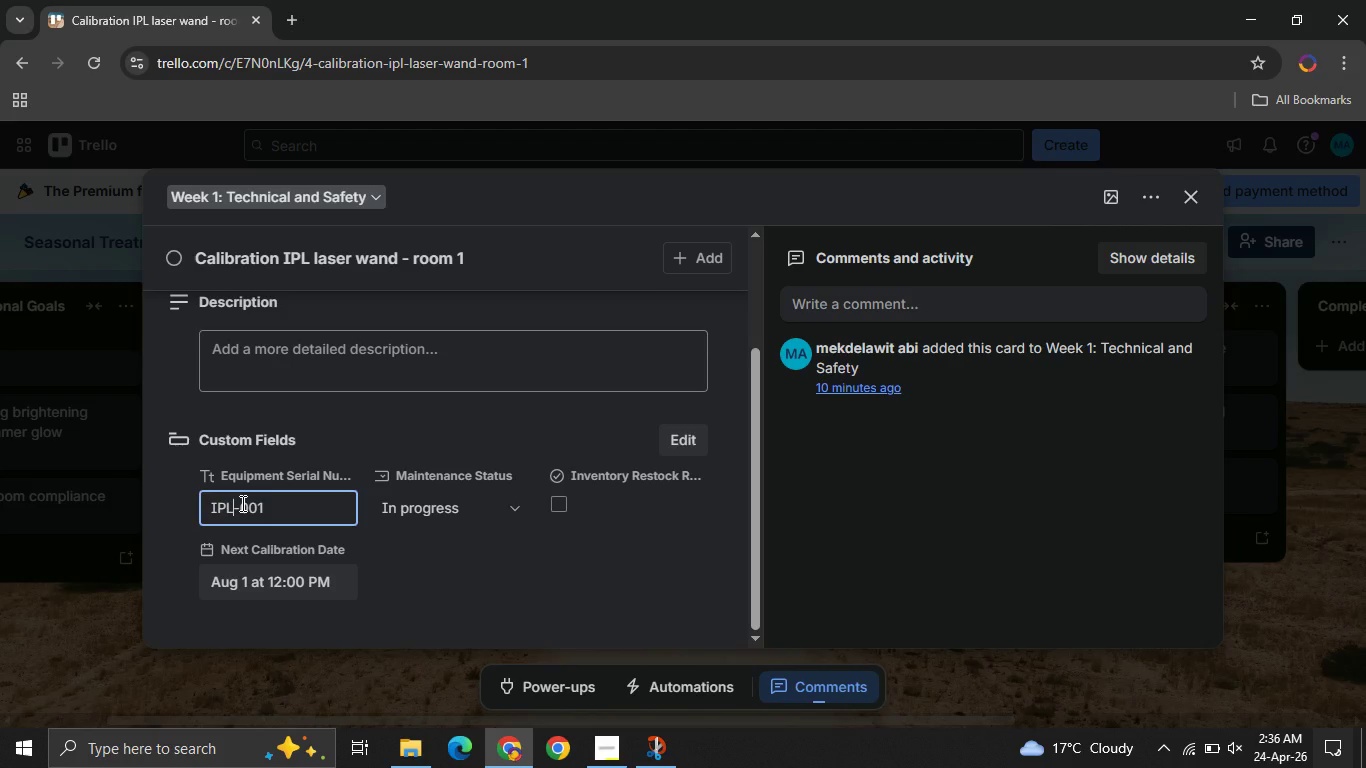 
key(Control+ControlLeft)
 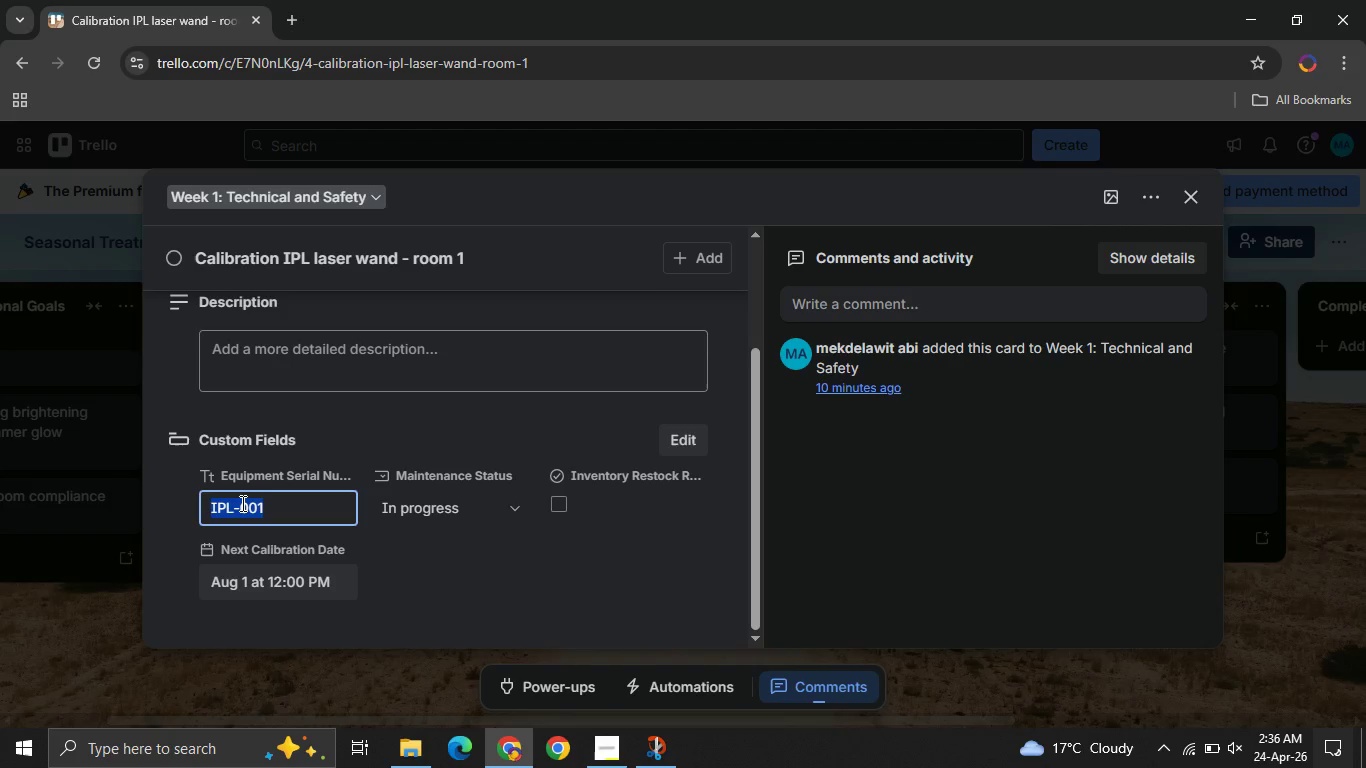 
key(Control+A)
 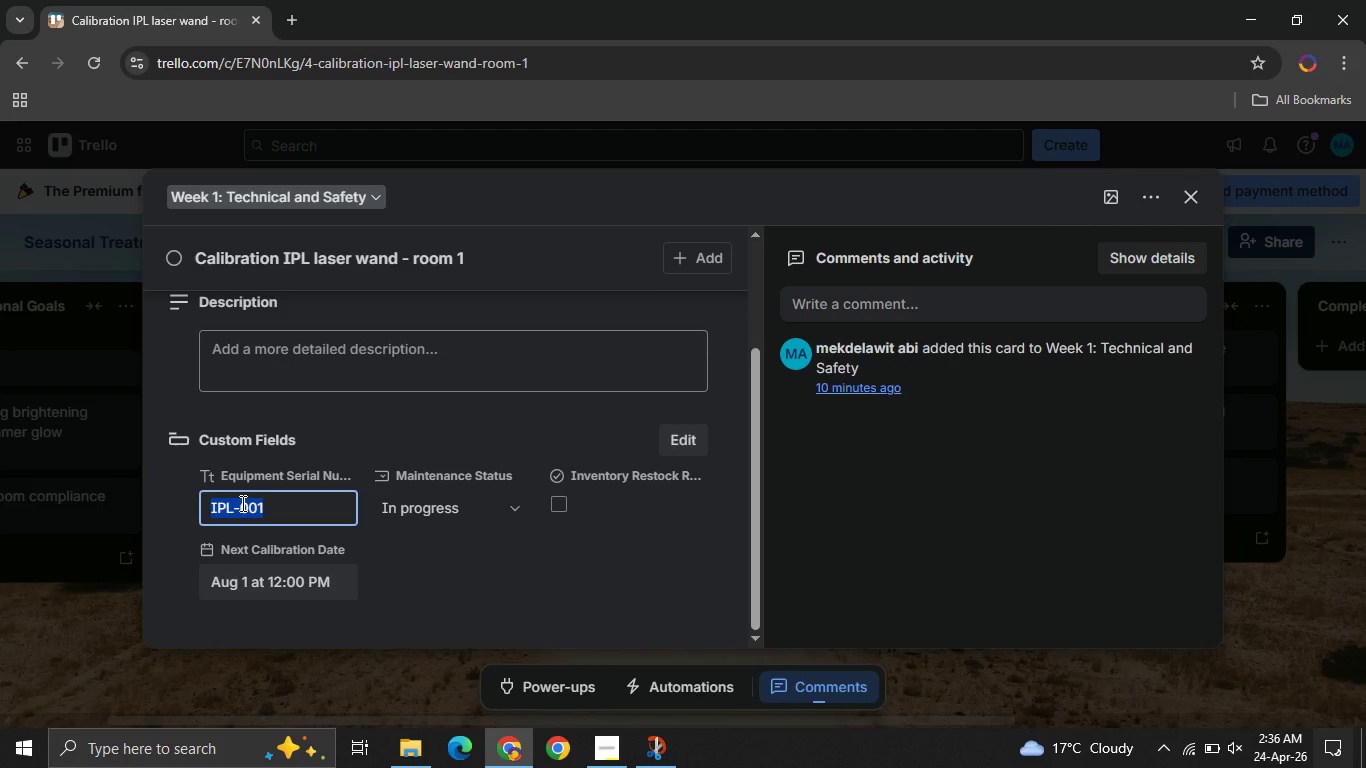 
key(Control+C)
 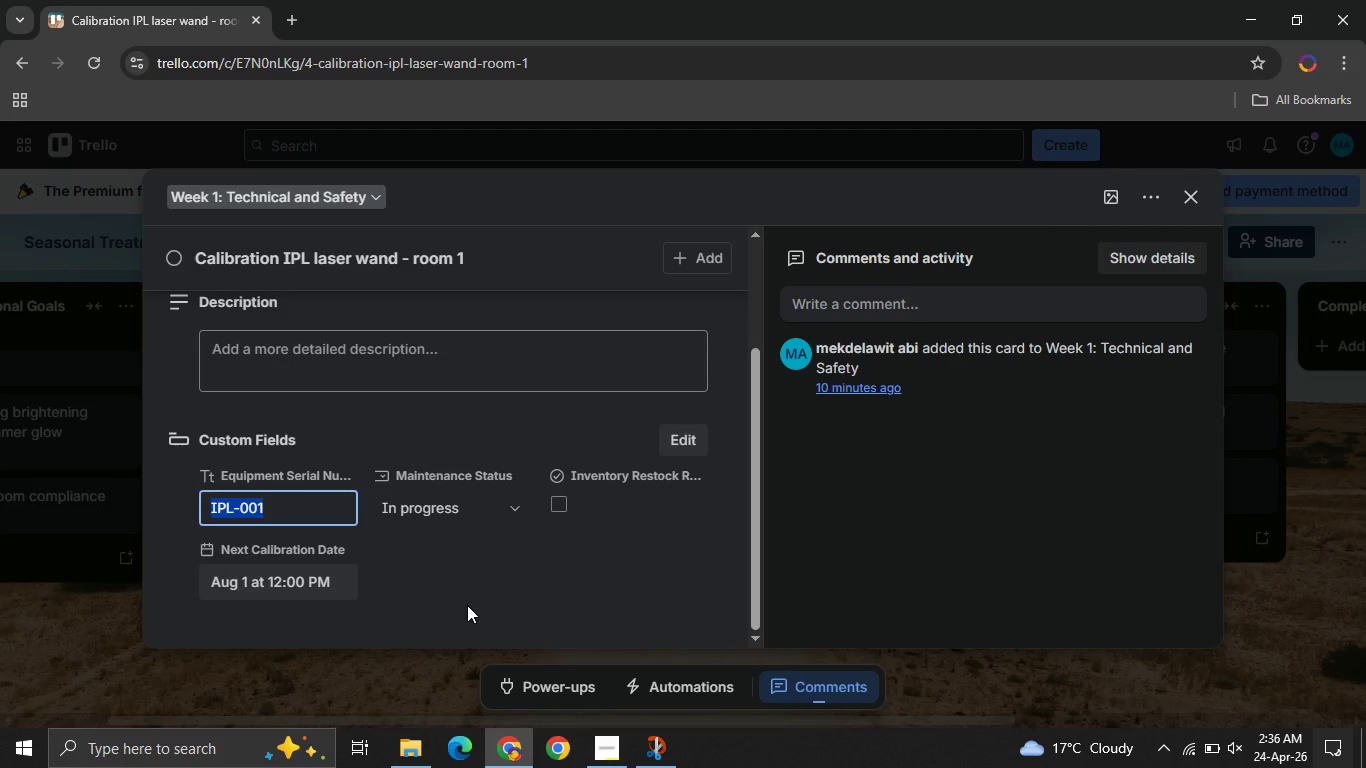 
left_click([467, 605])
 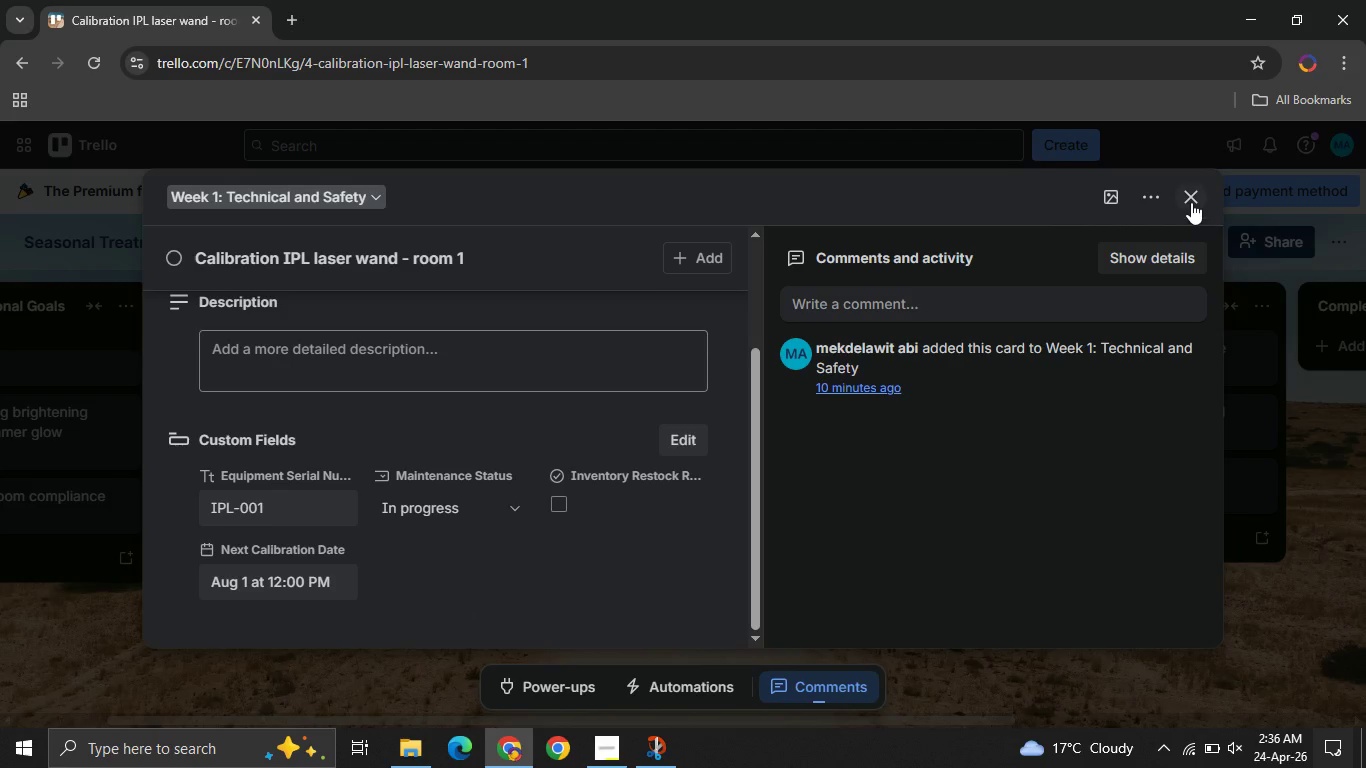 
left_click([1191, 202])
 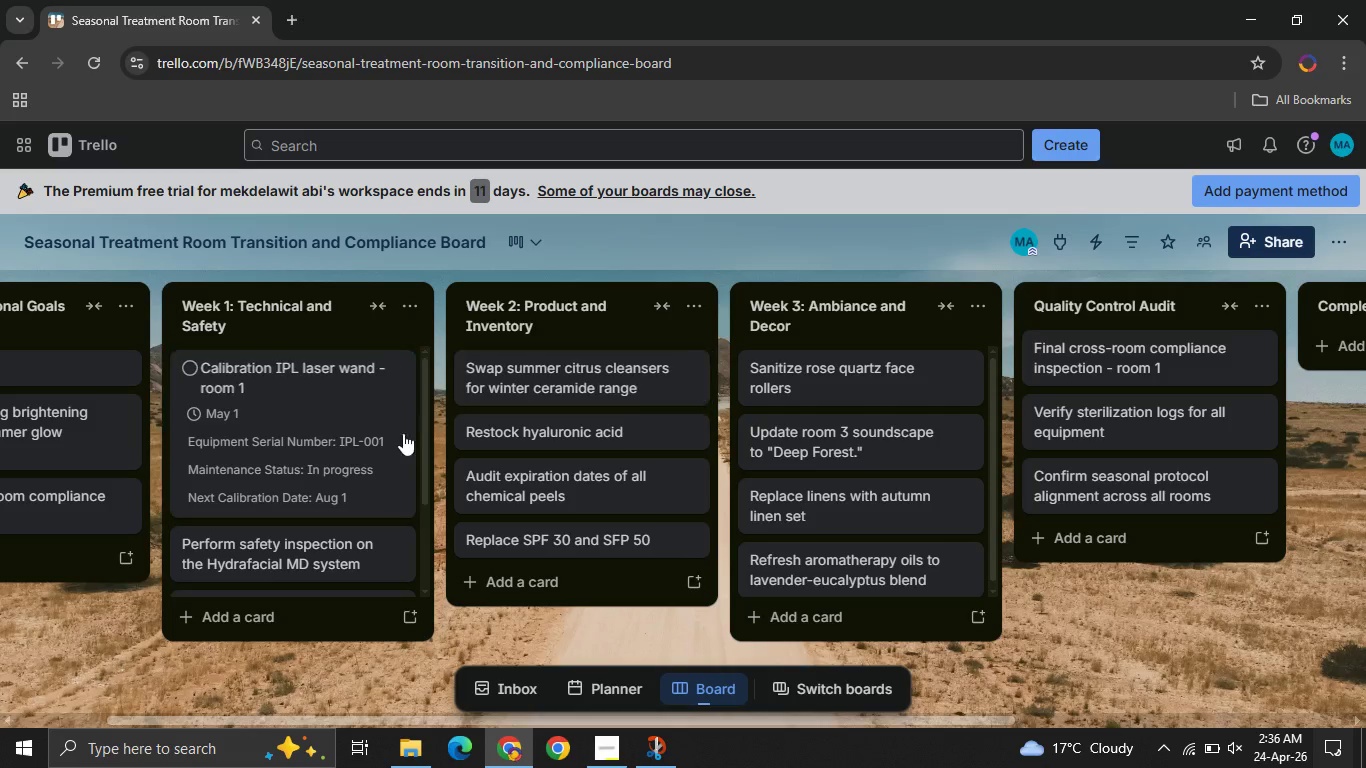 
mouse_move([331, 443])
 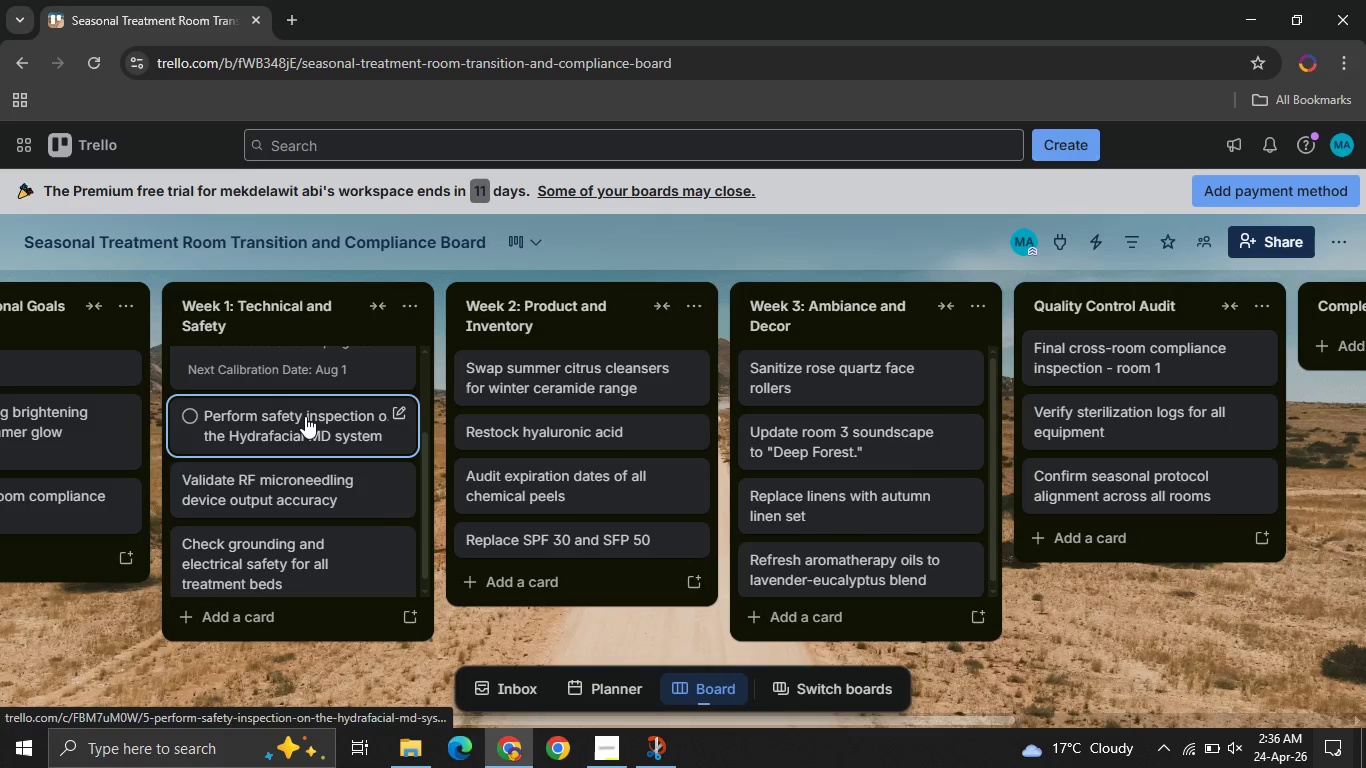 
left_click([305, 416])
 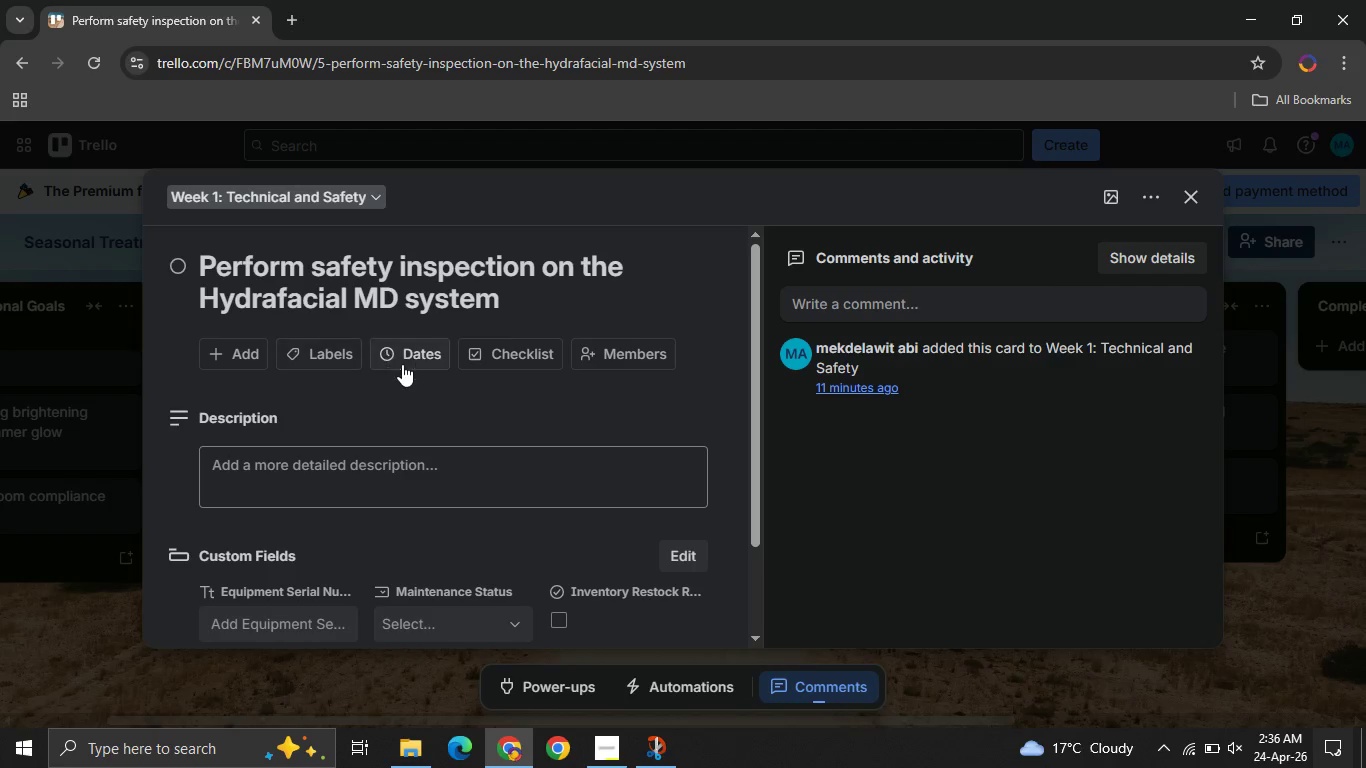 
left_click([416, 351])
 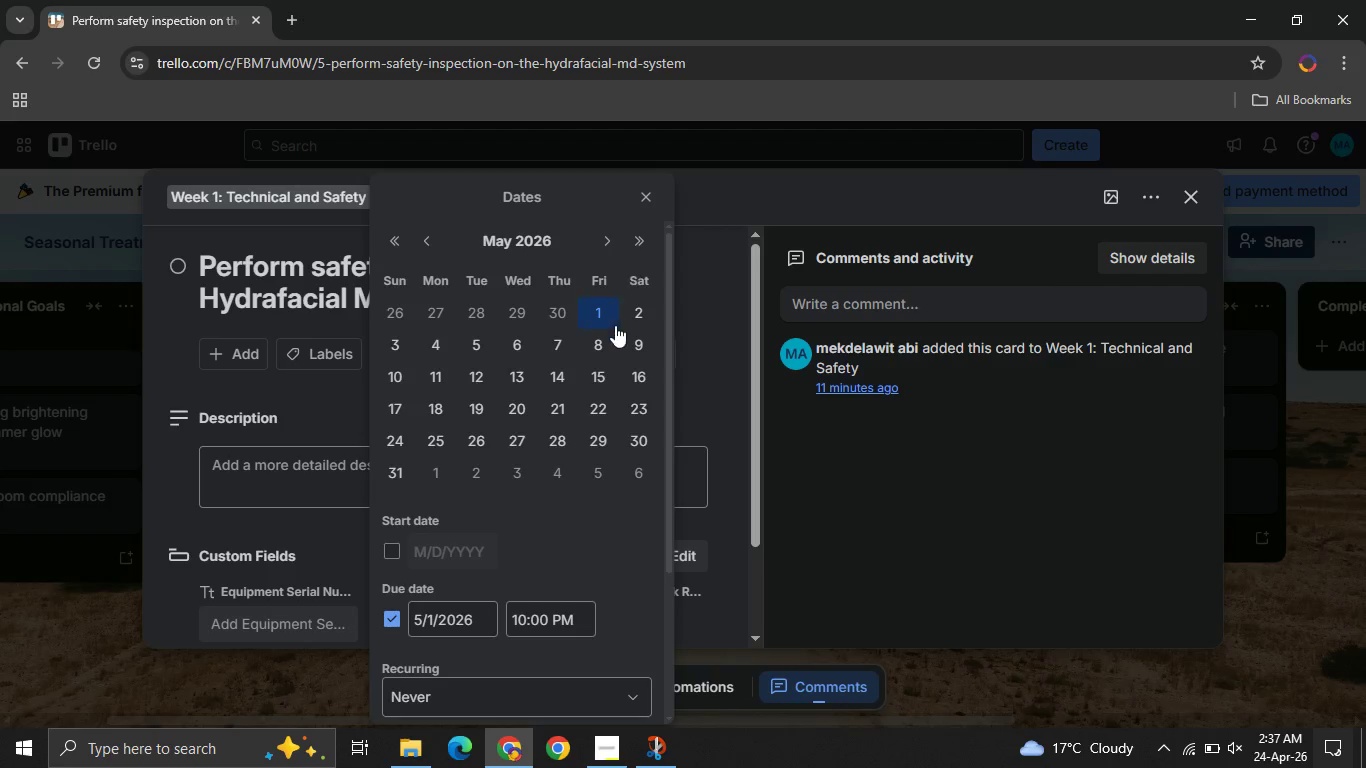 
left_click([638, 315])
 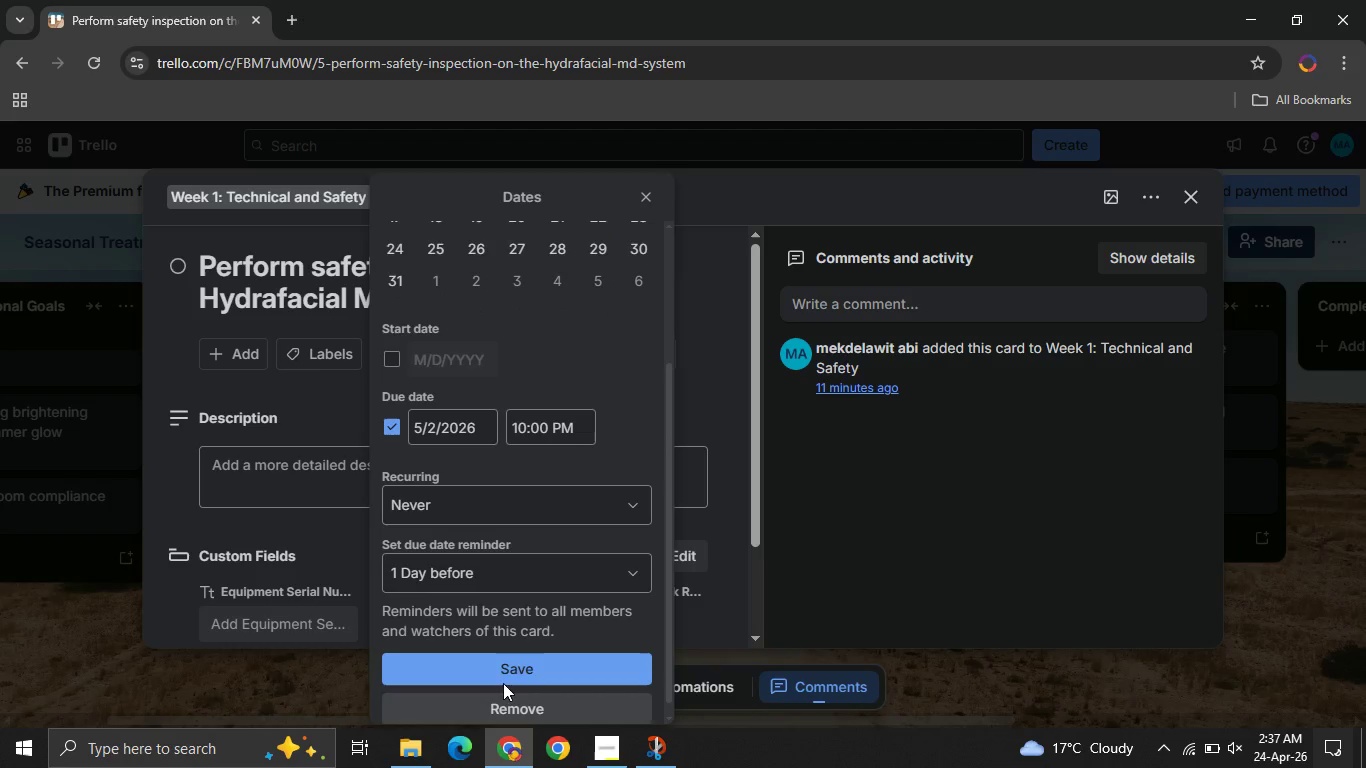 
left_click([491, 673])
 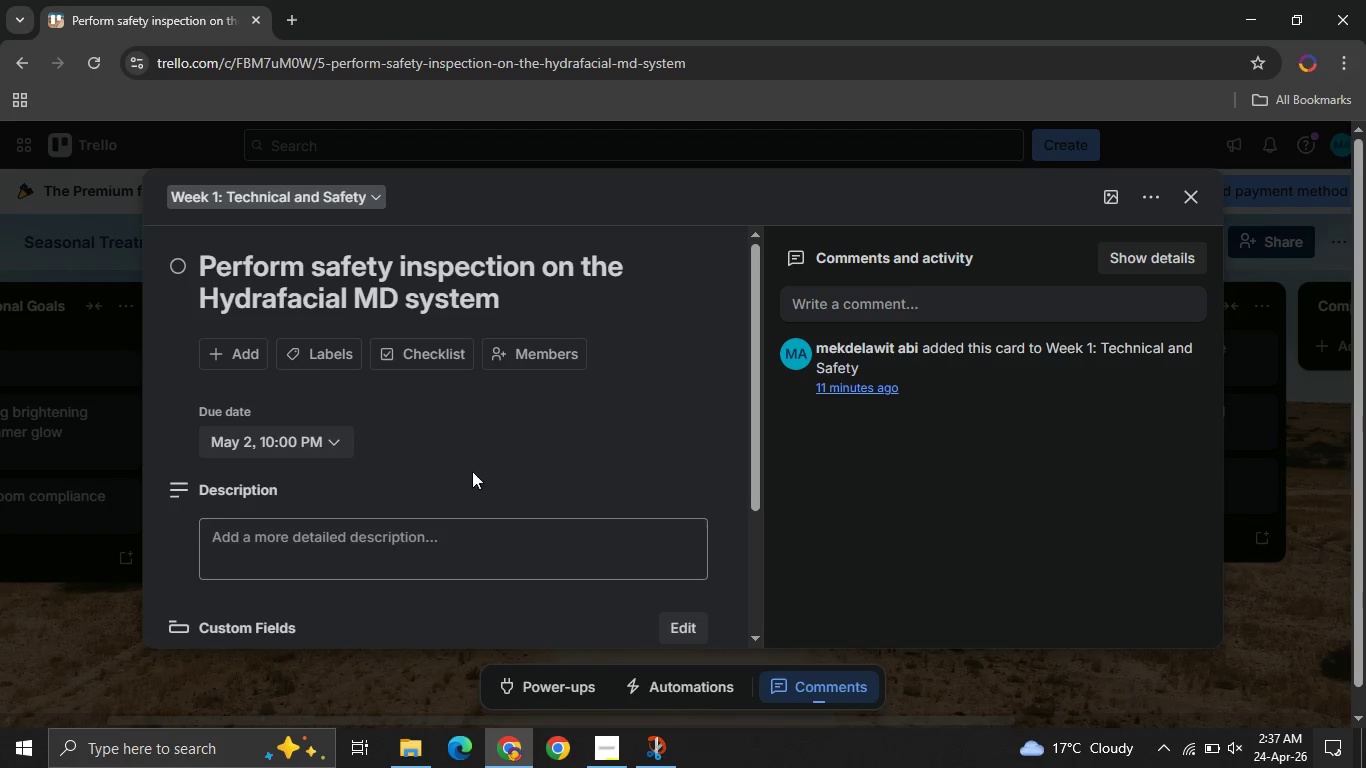 
mouse_move([396, 481])
 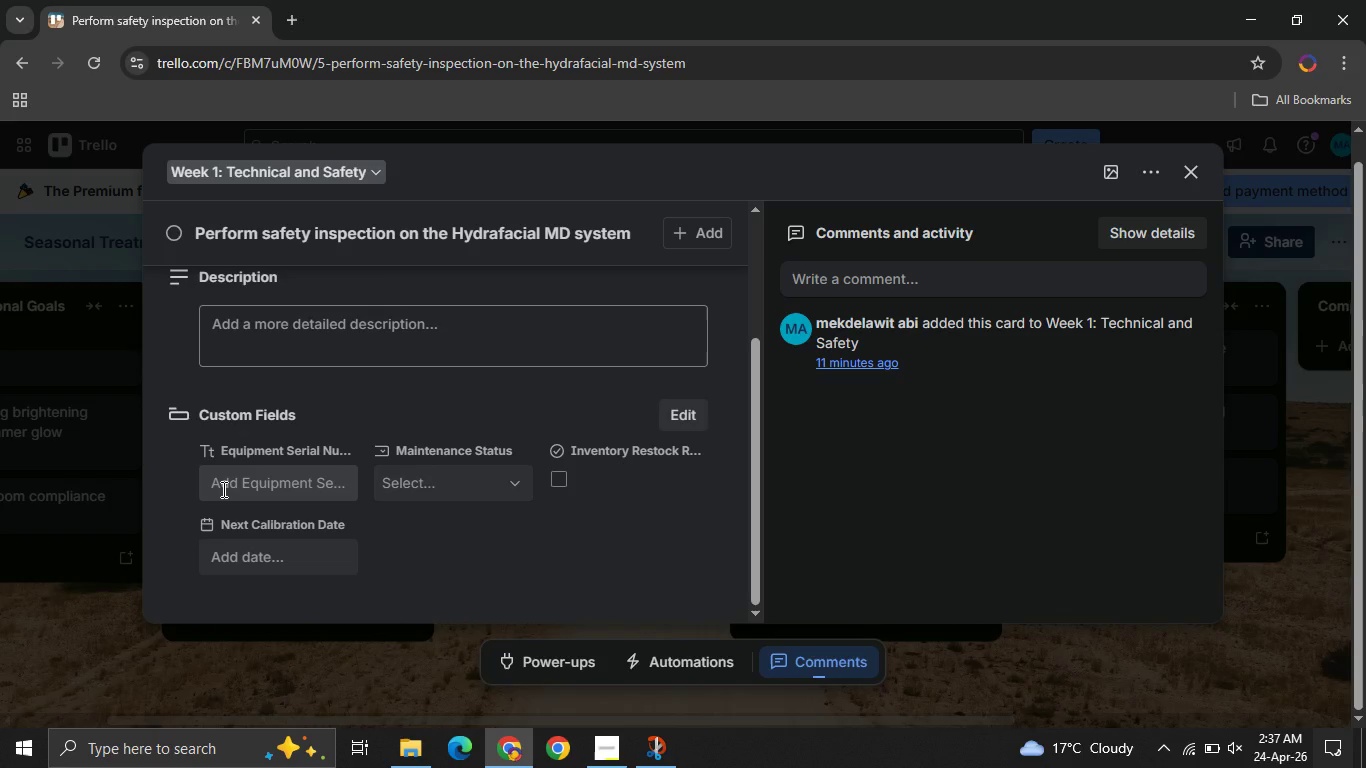 
left_click([222, 489])
 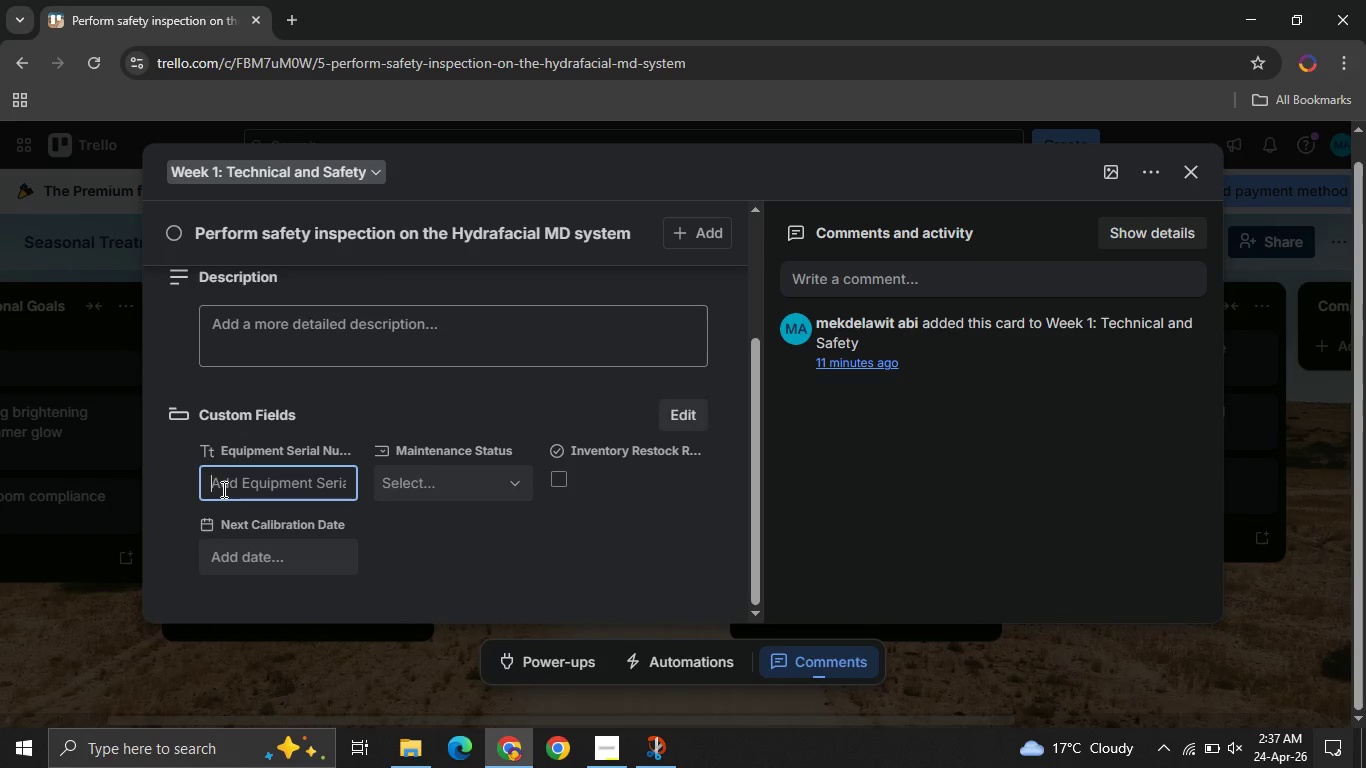 
key(Control+V)
 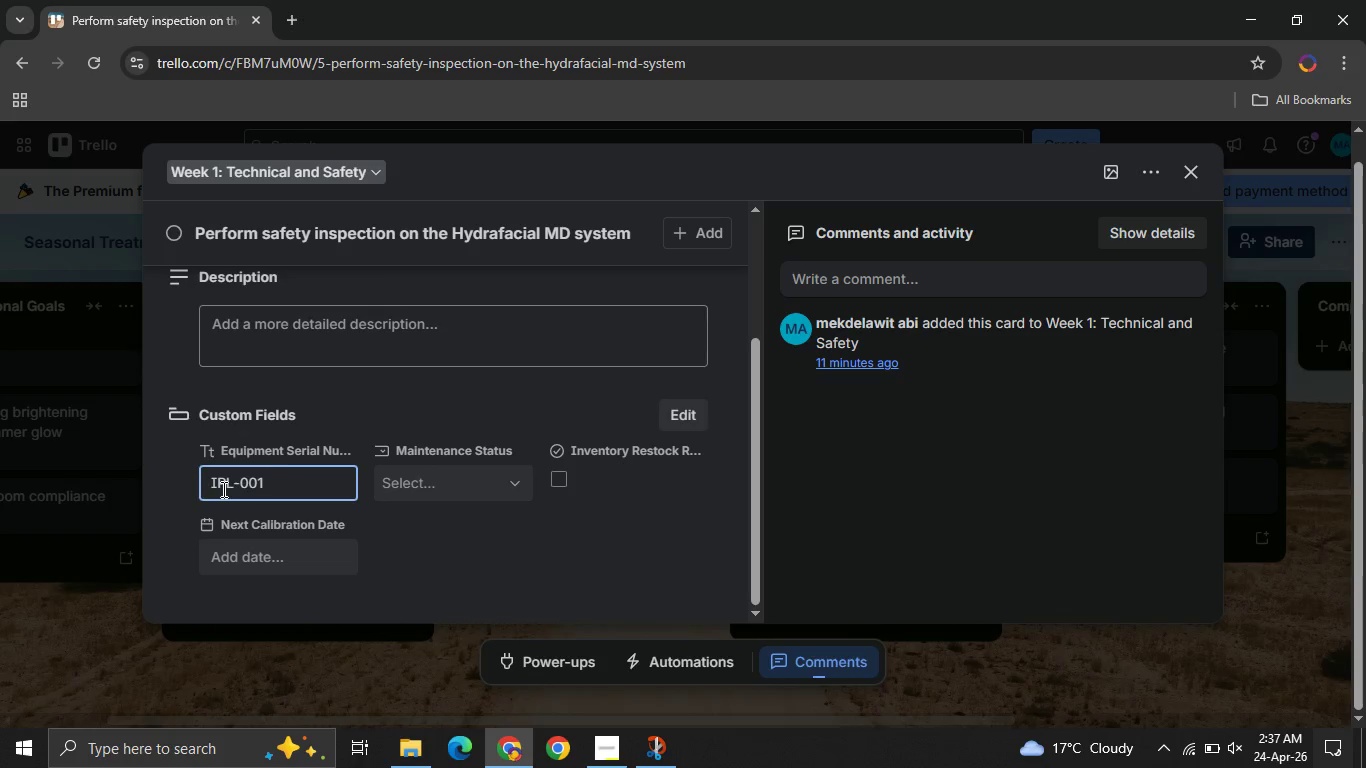 
key(Backspace)
 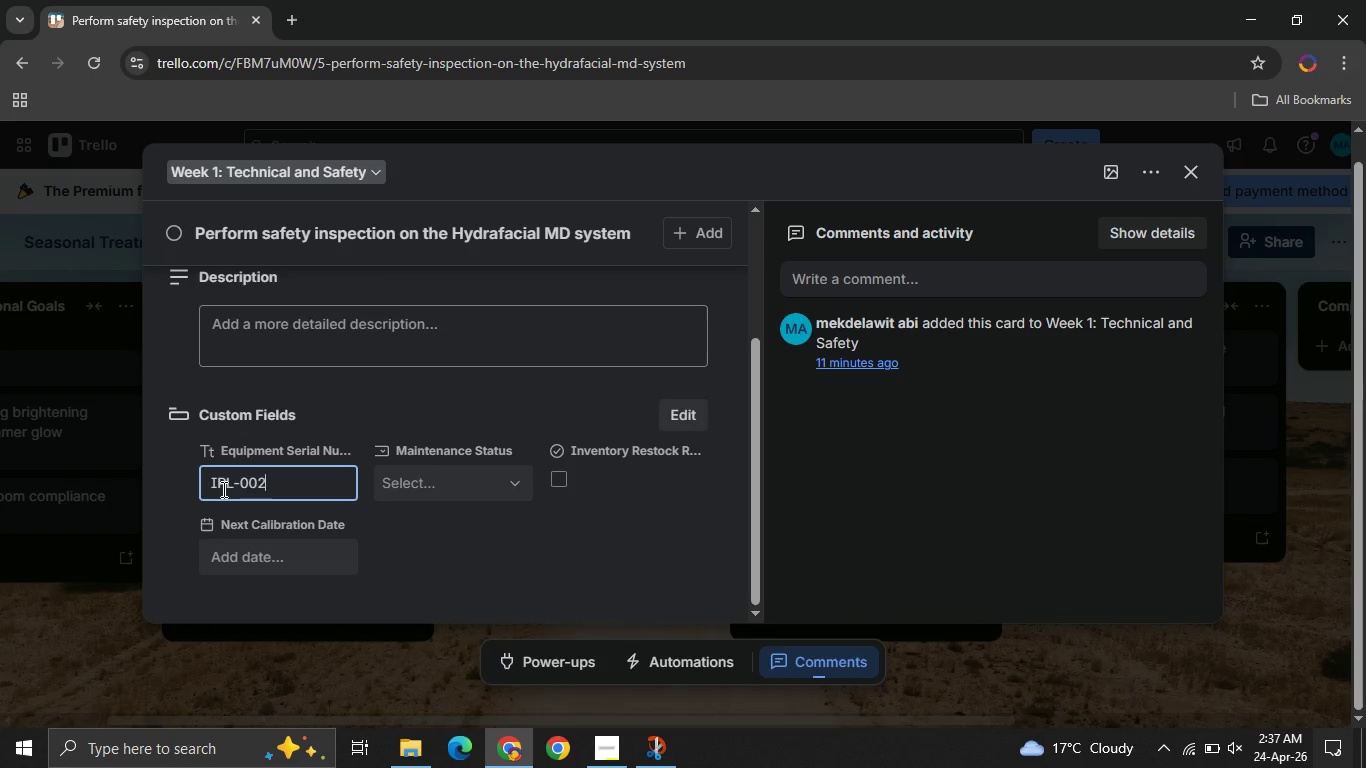 
key(2)
 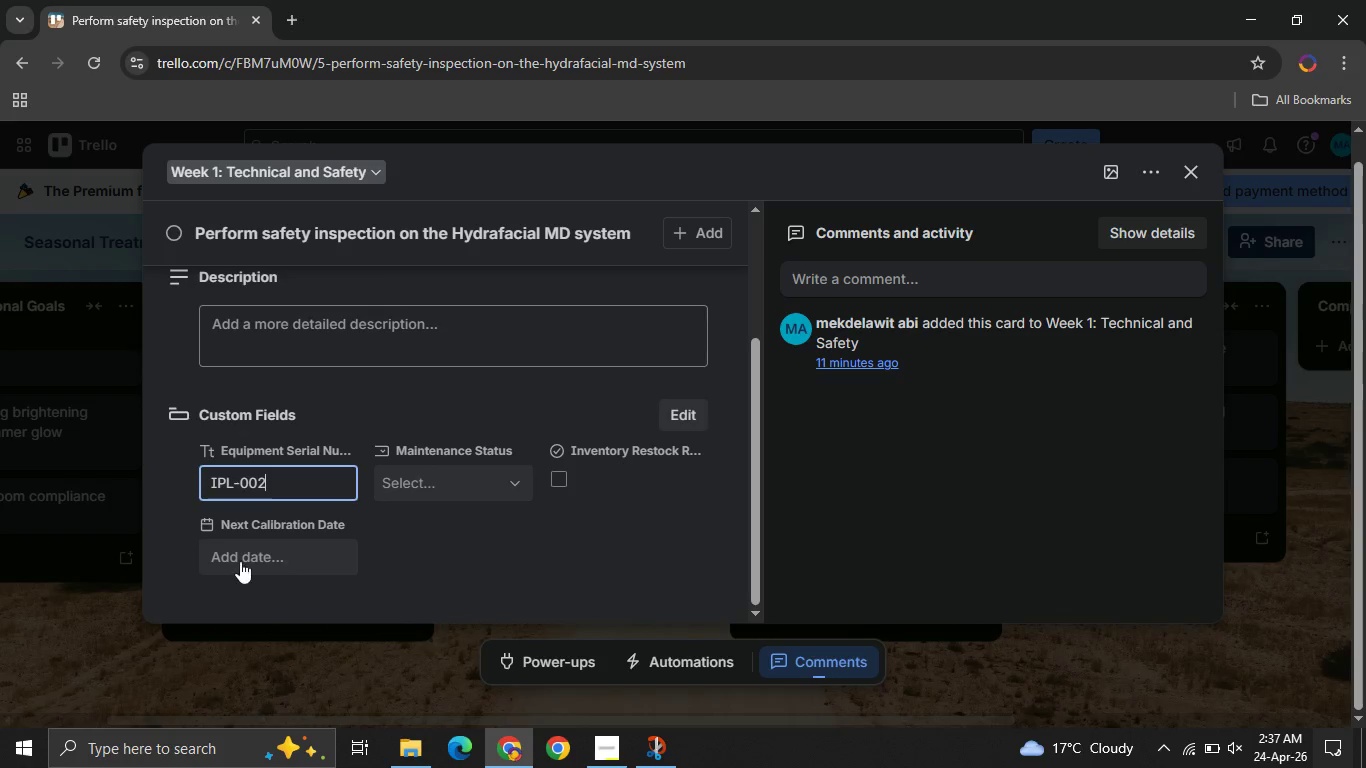 
left_click([231, 552])
 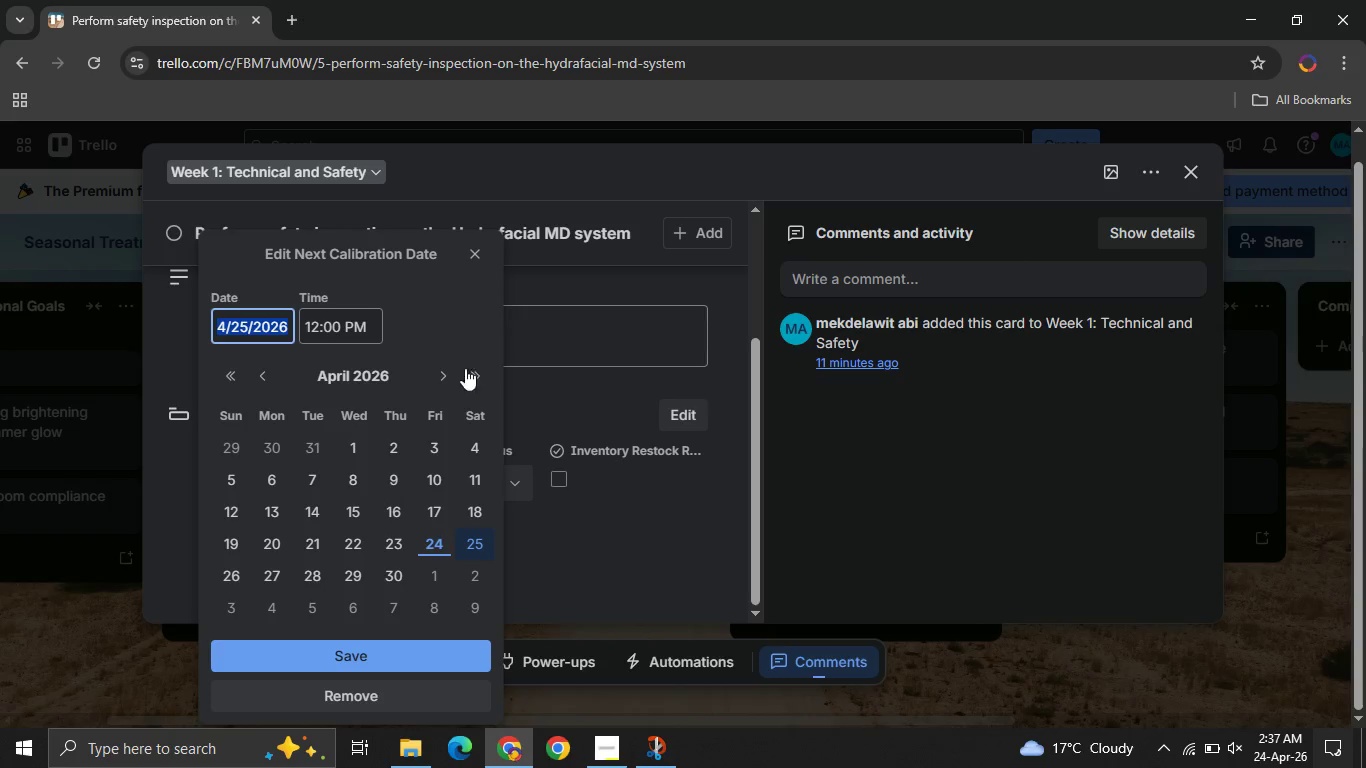 
double_click([447, 375])
 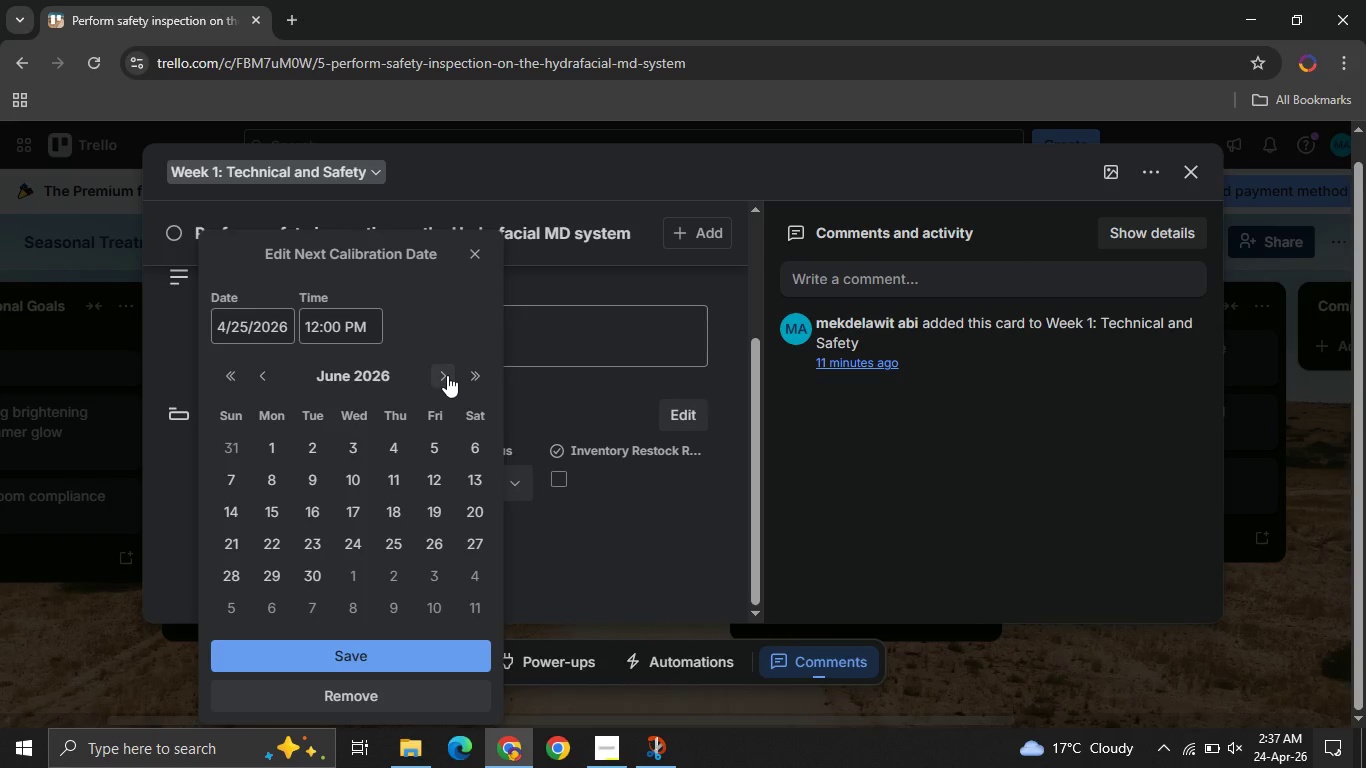 
left_click([447, 375])
 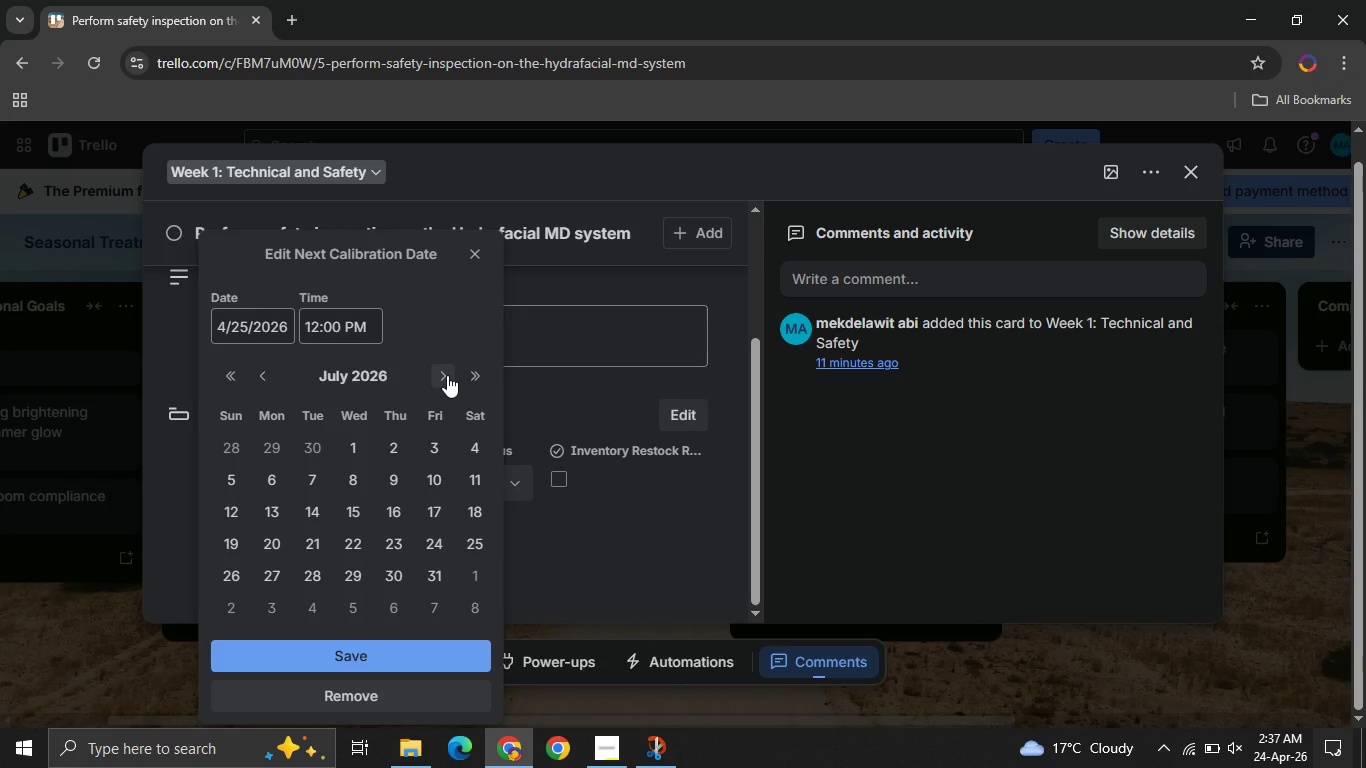 
left_click([447, 375])
 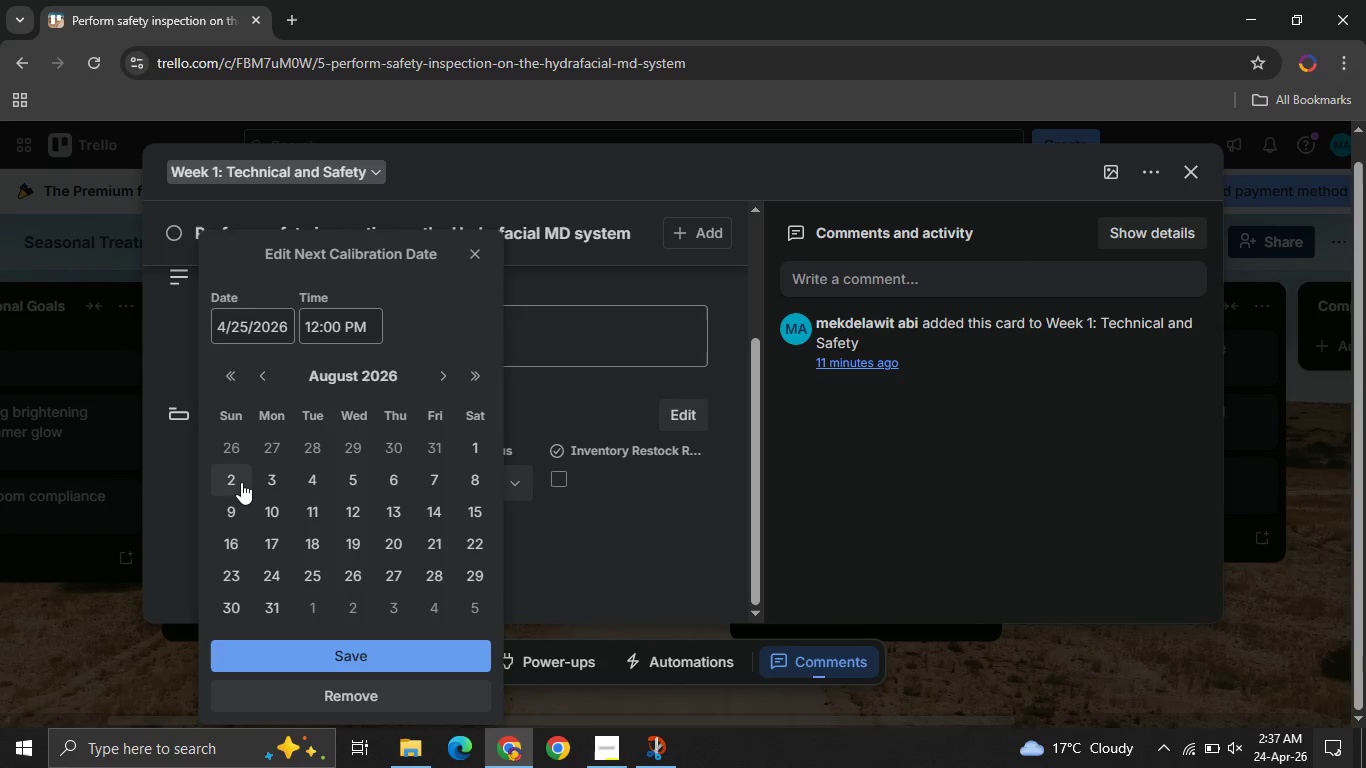 
left_click([234, 482])
 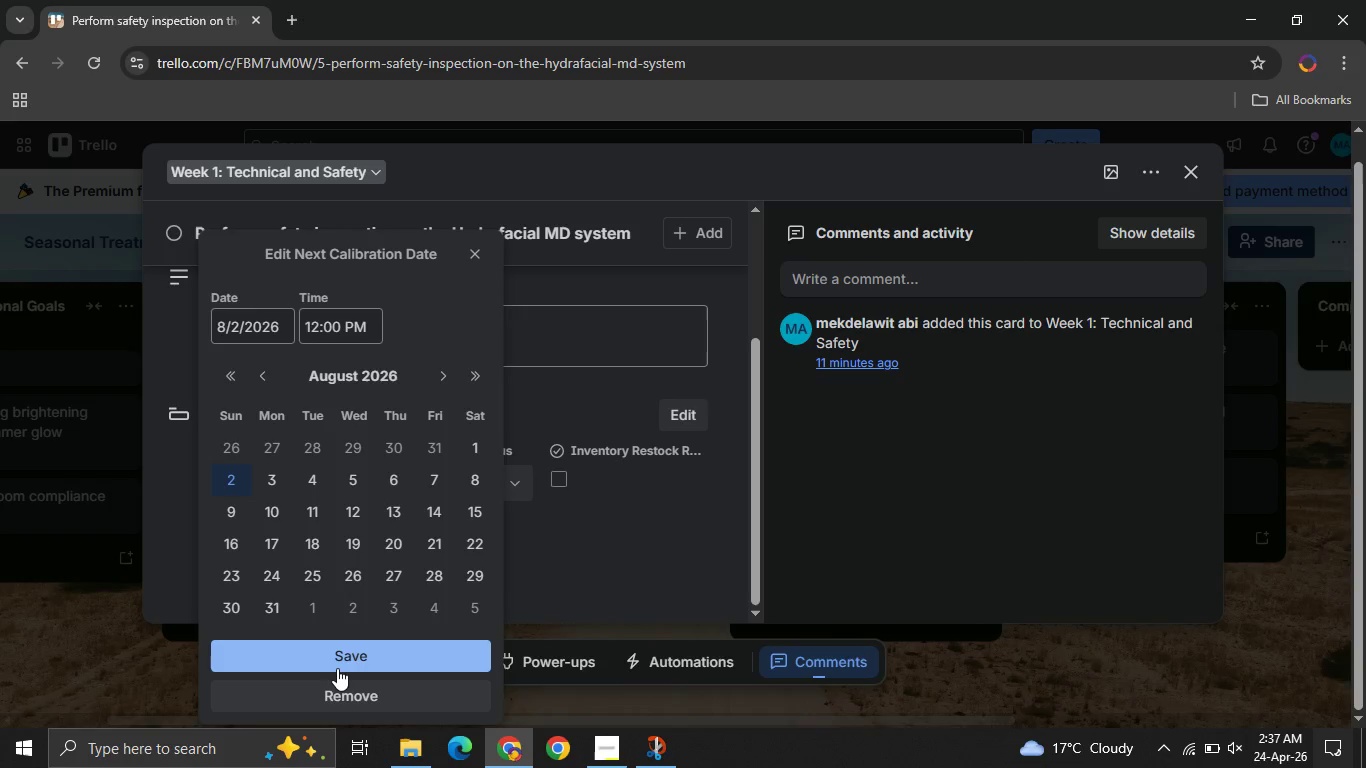 
left_click([337, 668])
 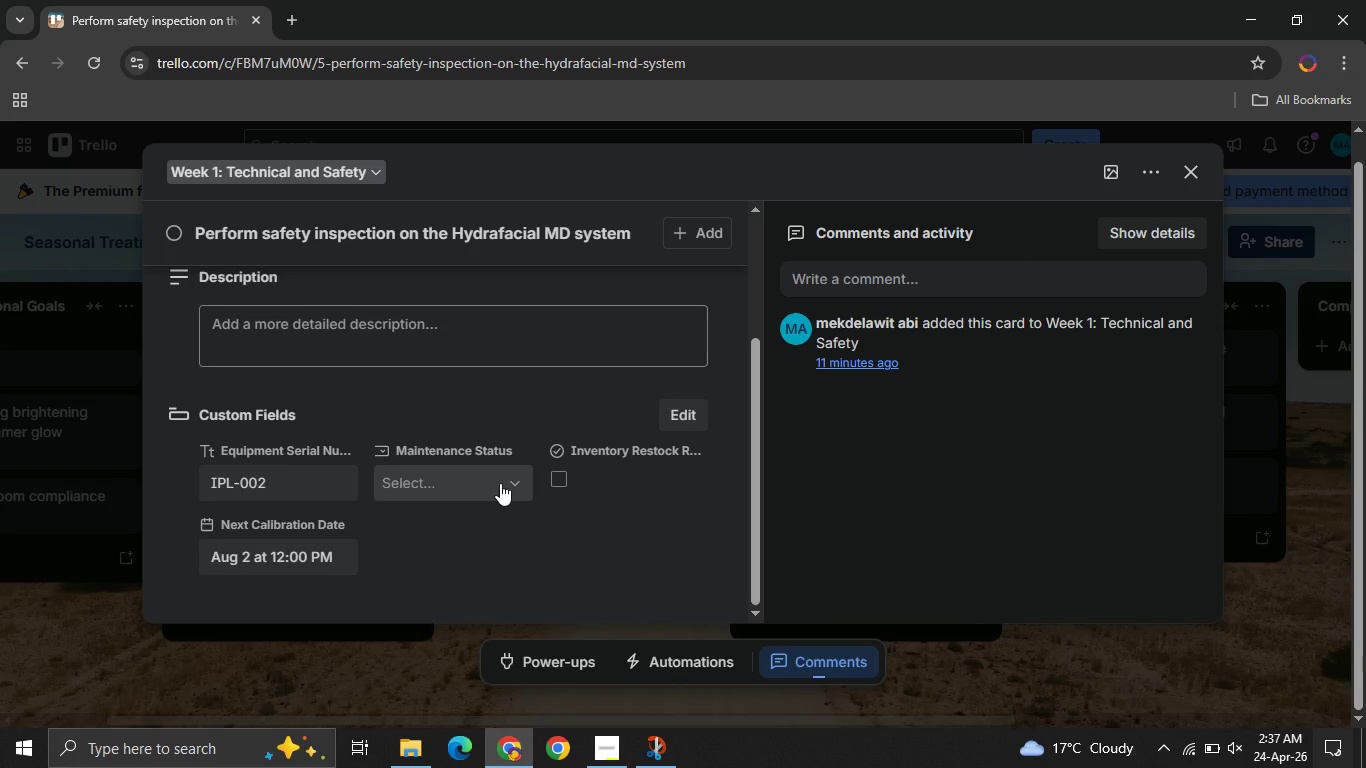 
left_click([500, 483])
 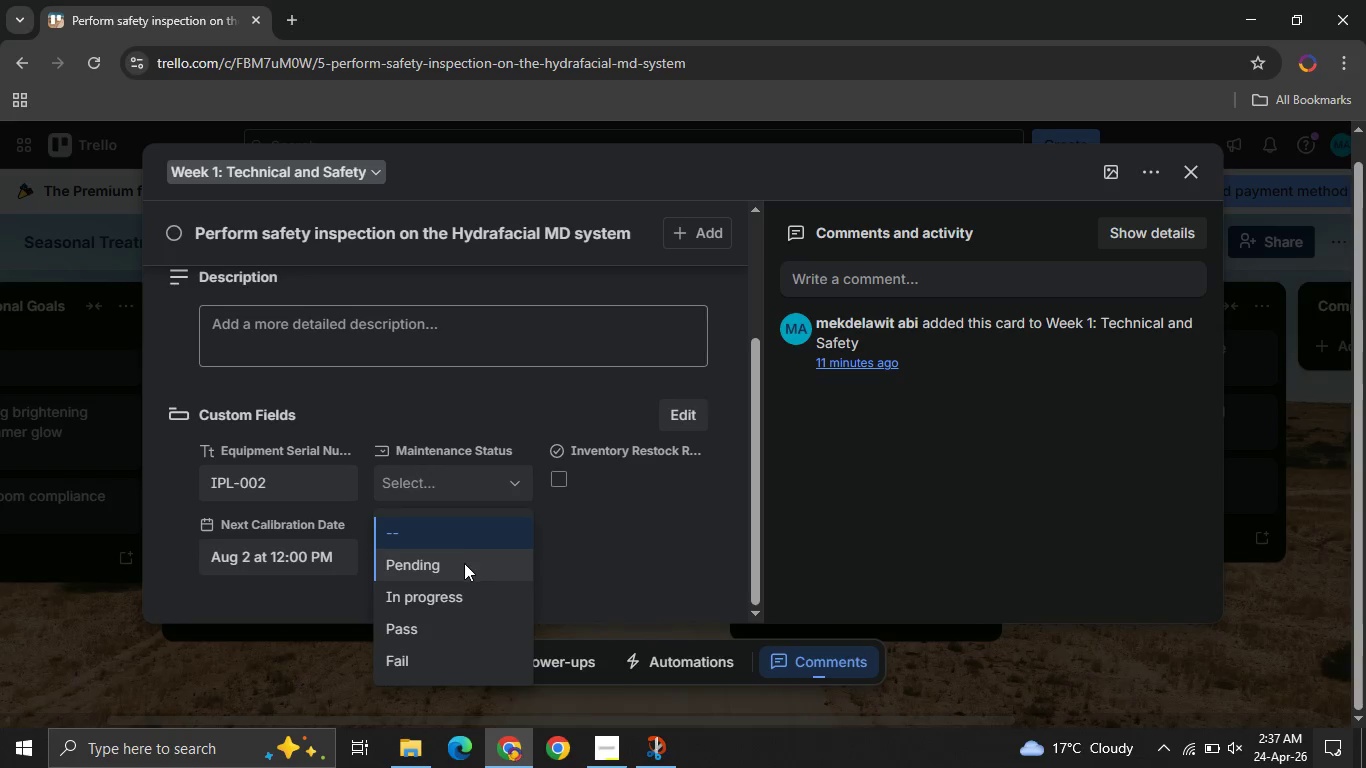 
left_click([464, 563])
 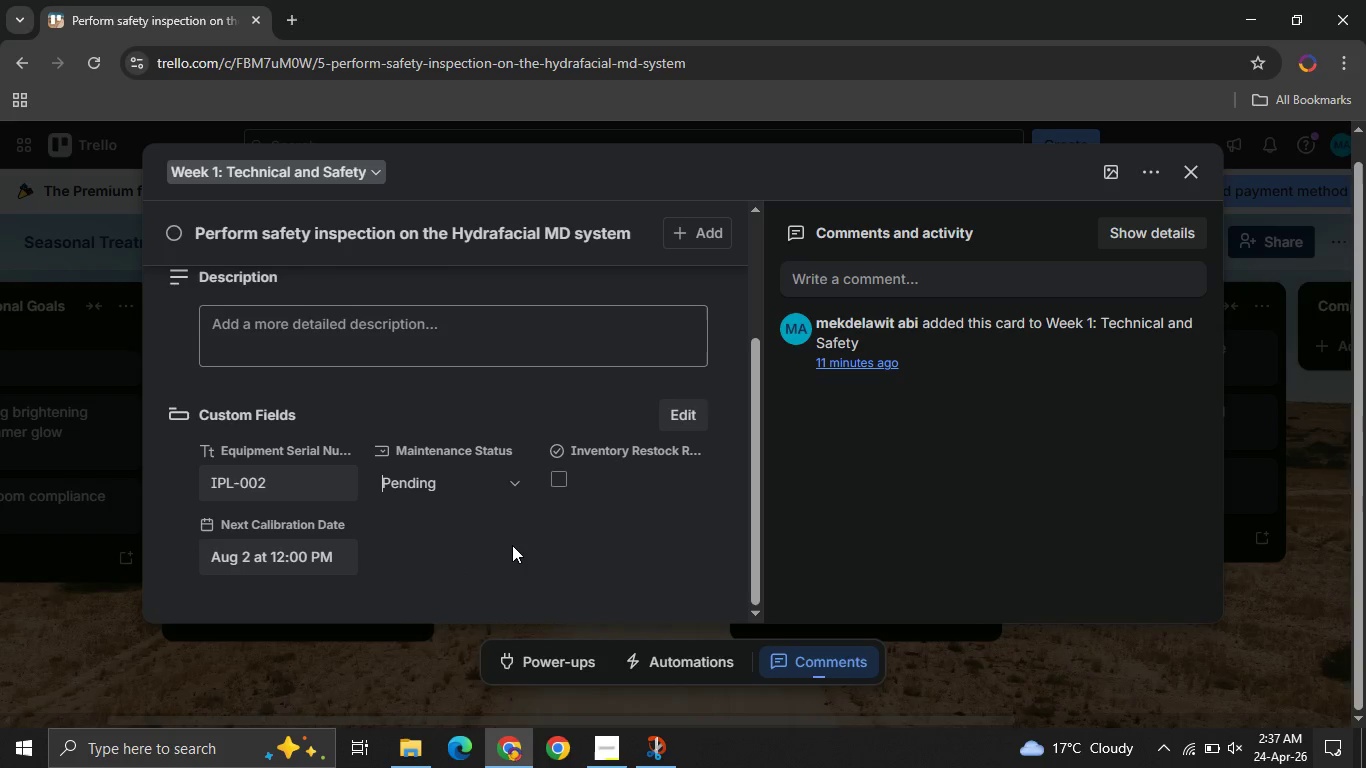 
left_click([512, 545])
 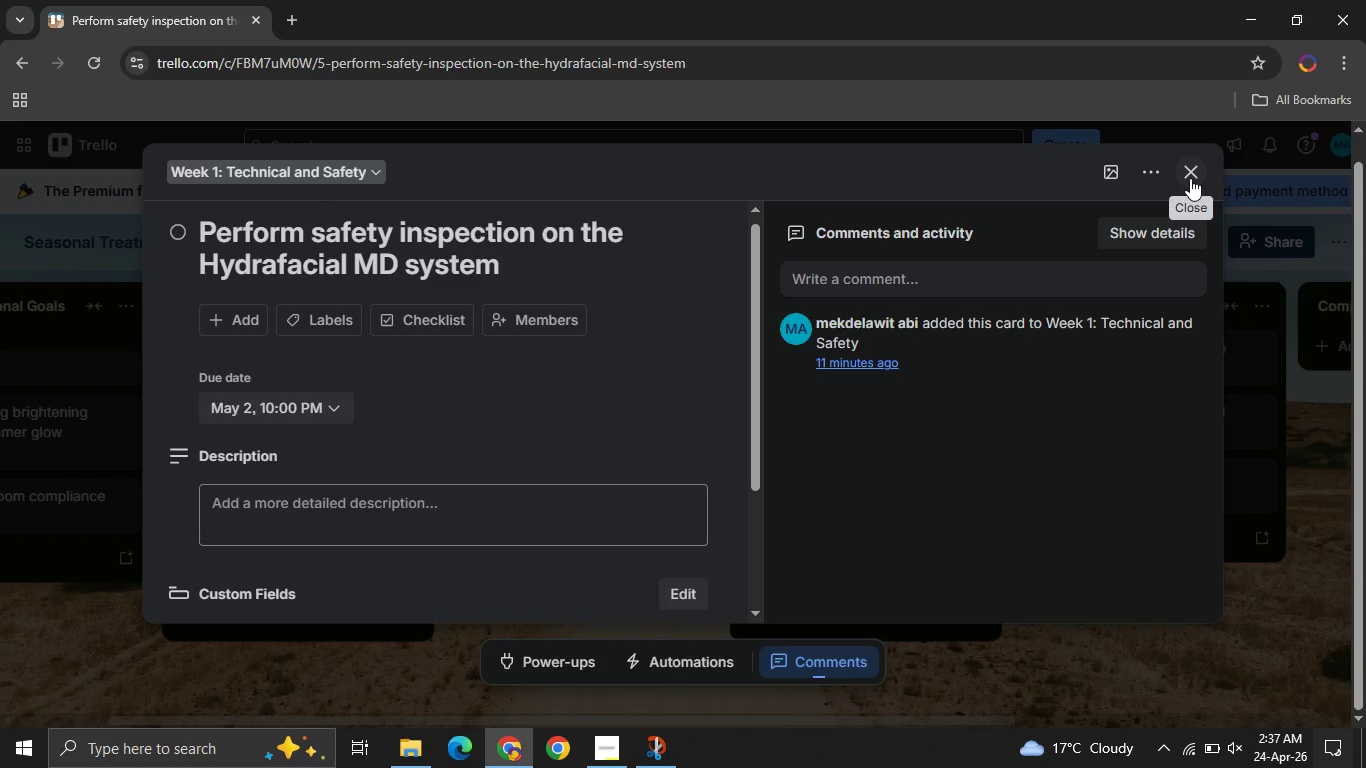 
wait(5.28)
 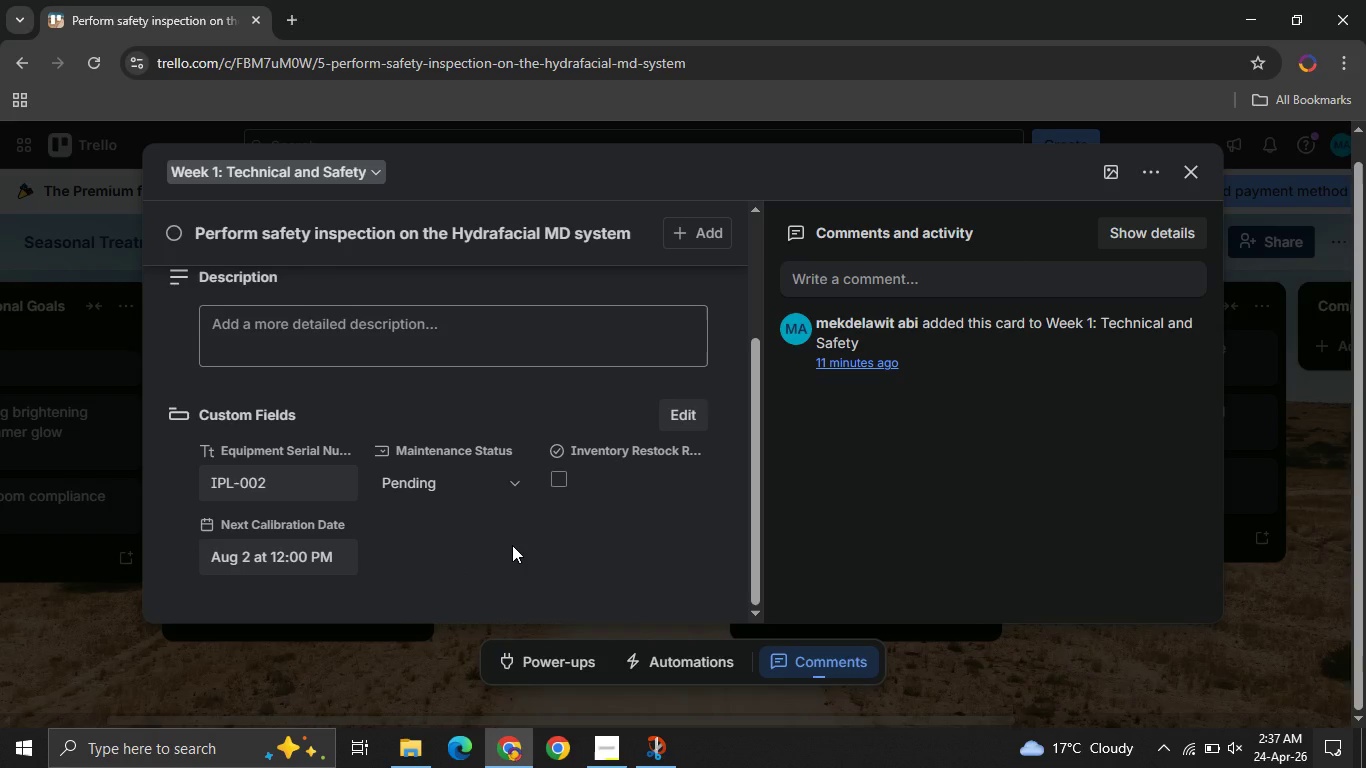 
left_click([1190, 178])
 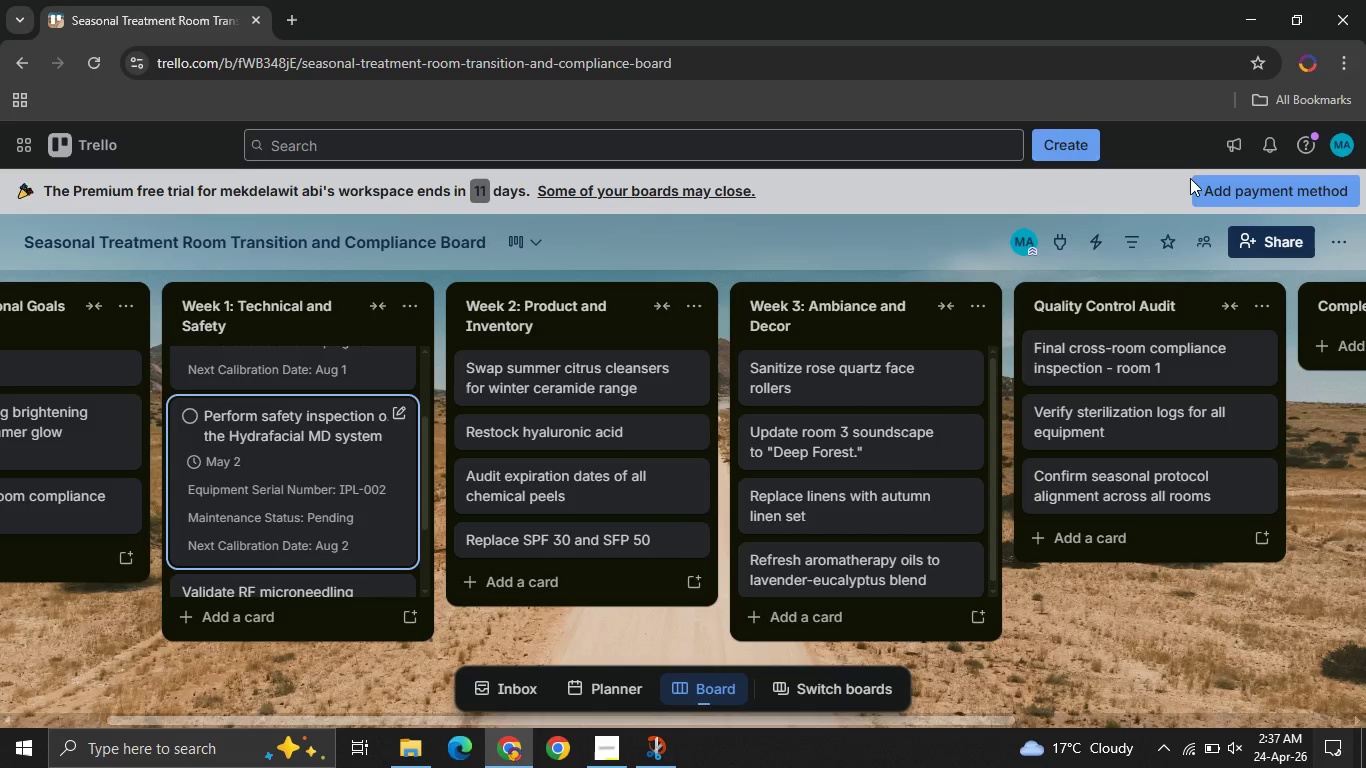 
mouse_move([321, 493])
 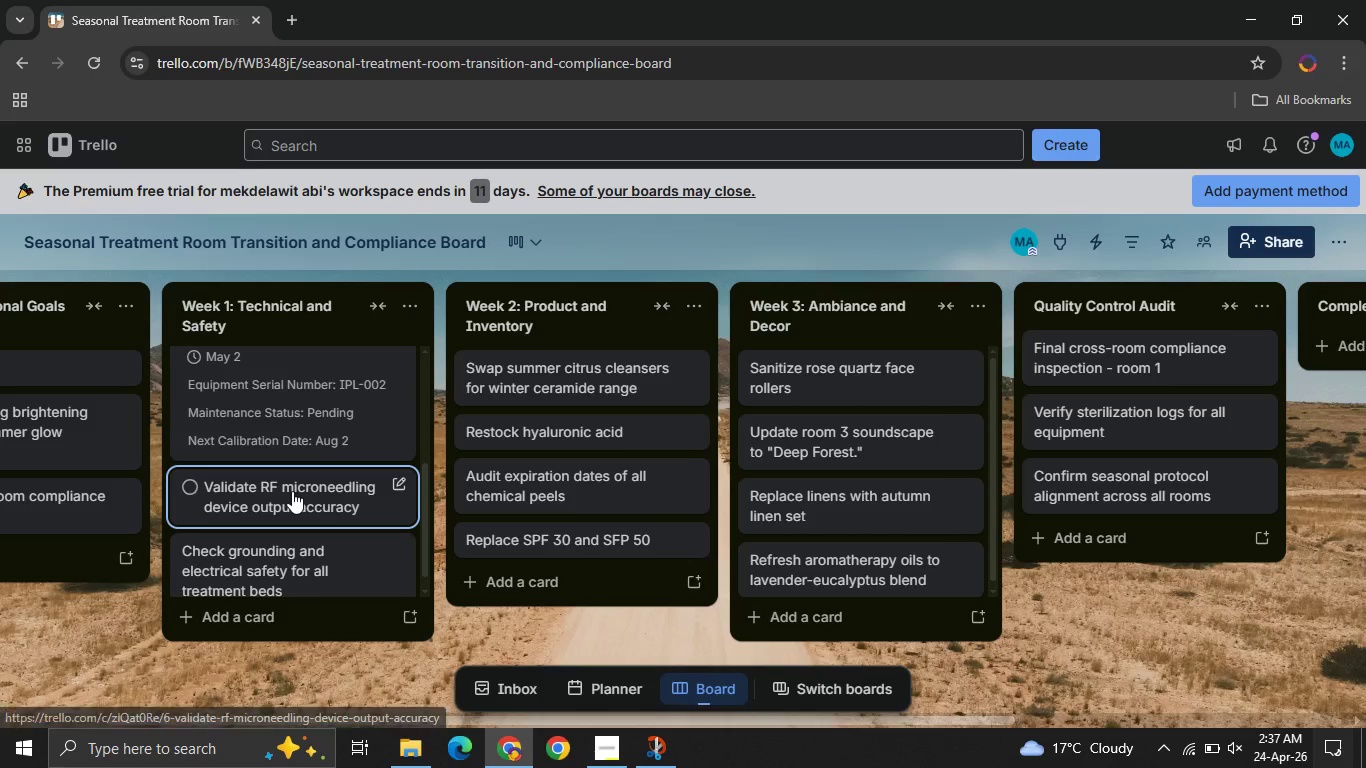 
left_click([292, 491])
 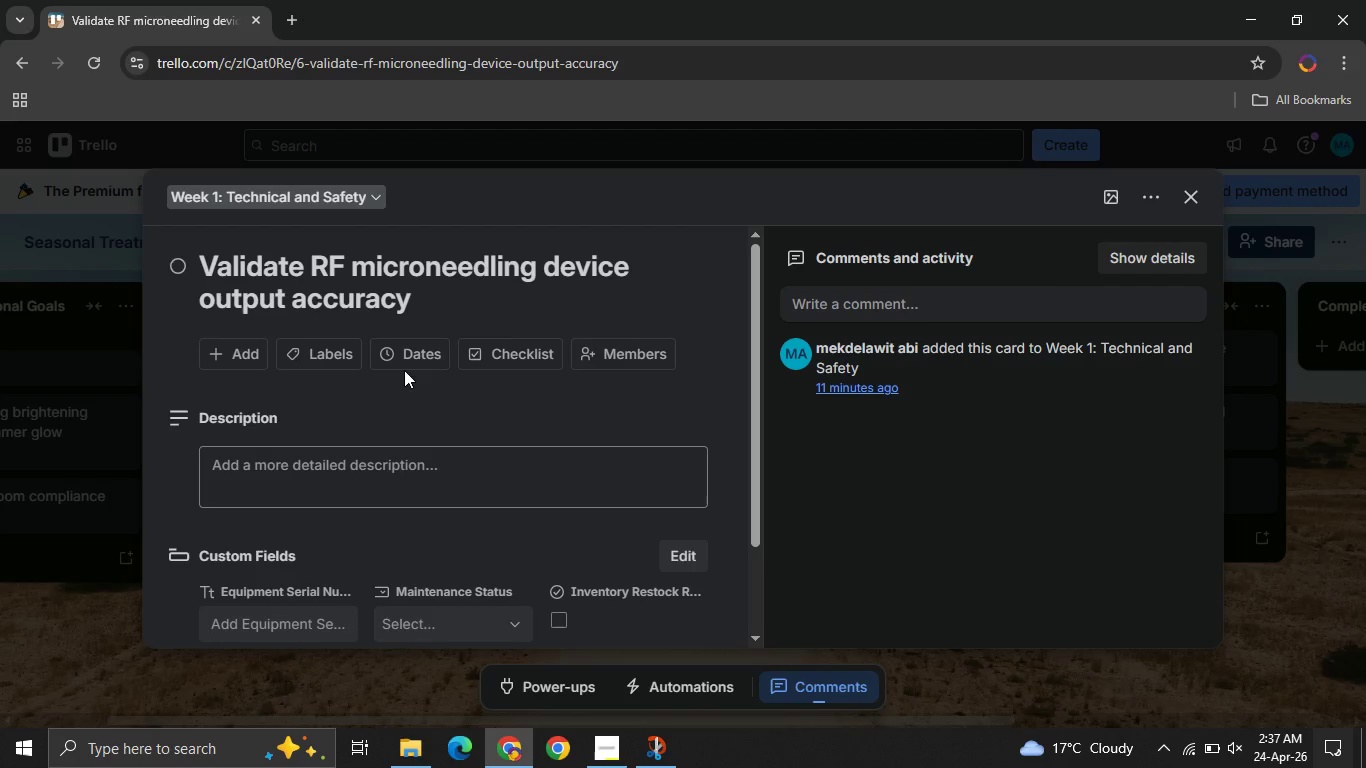 
left_click([399, 359])
 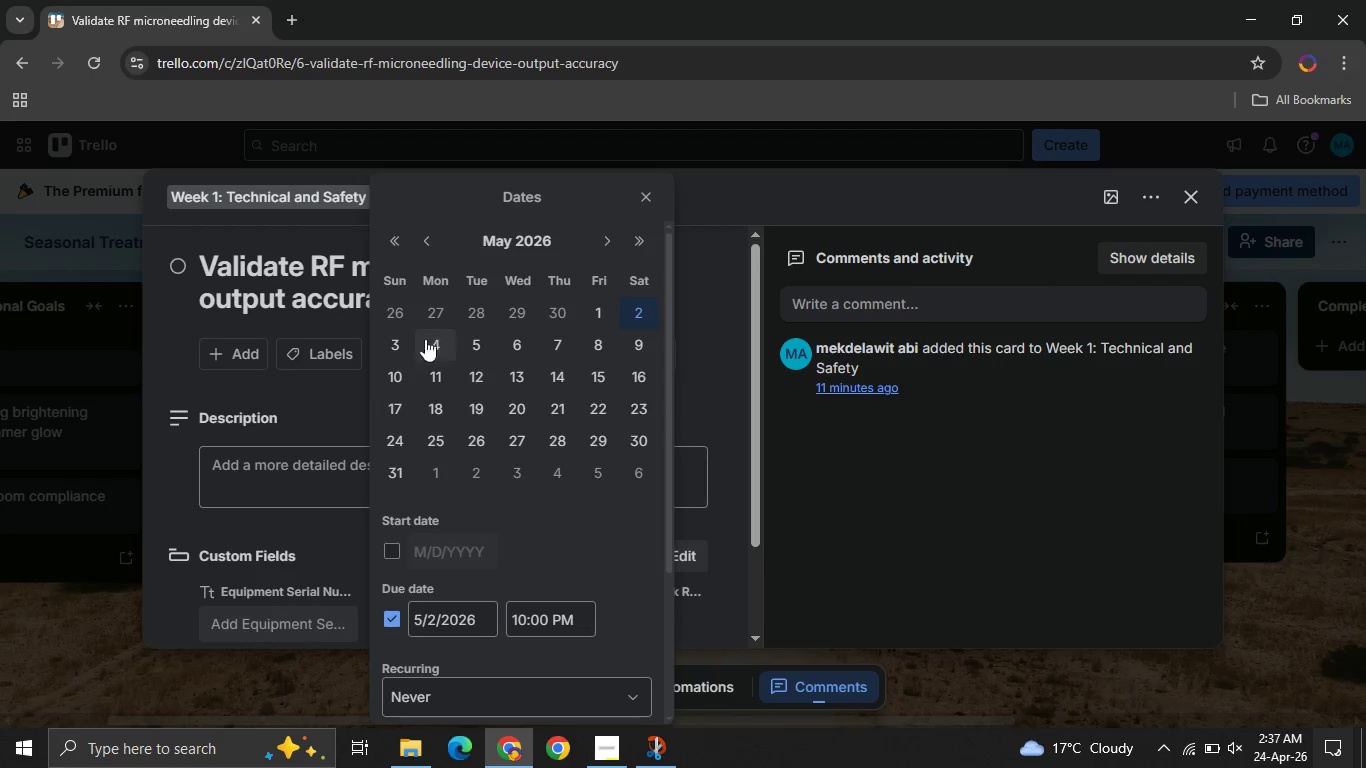 
left_click([397, 347])
 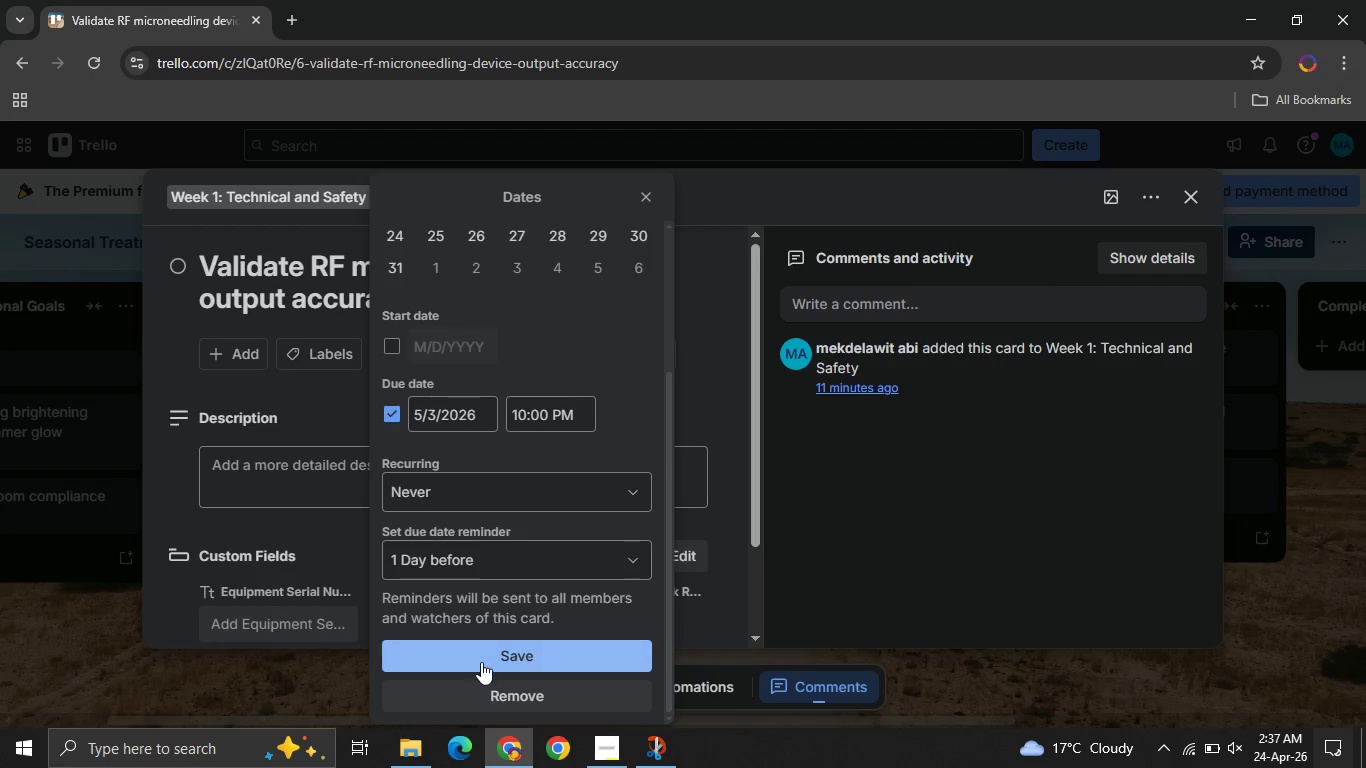 
left_click([481, 662])
 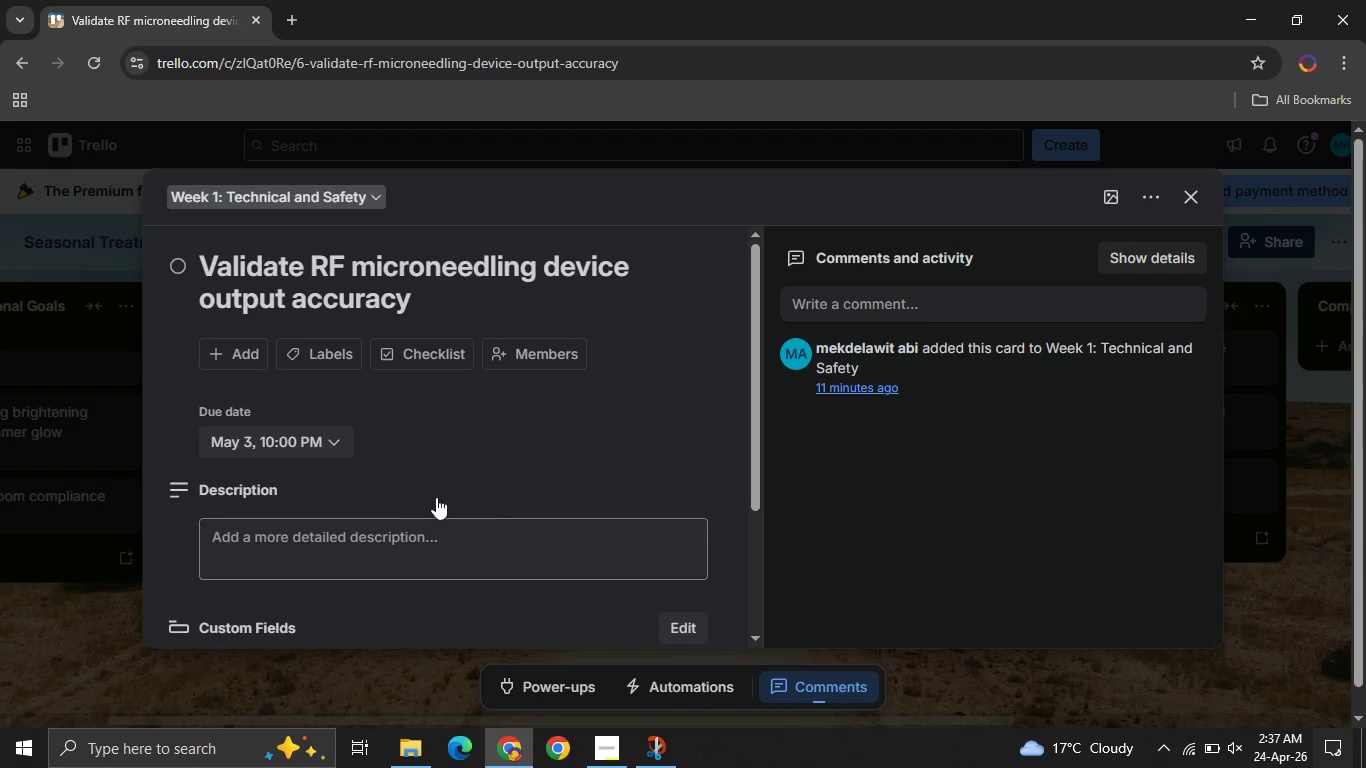 
mouse_move([349, 501])
 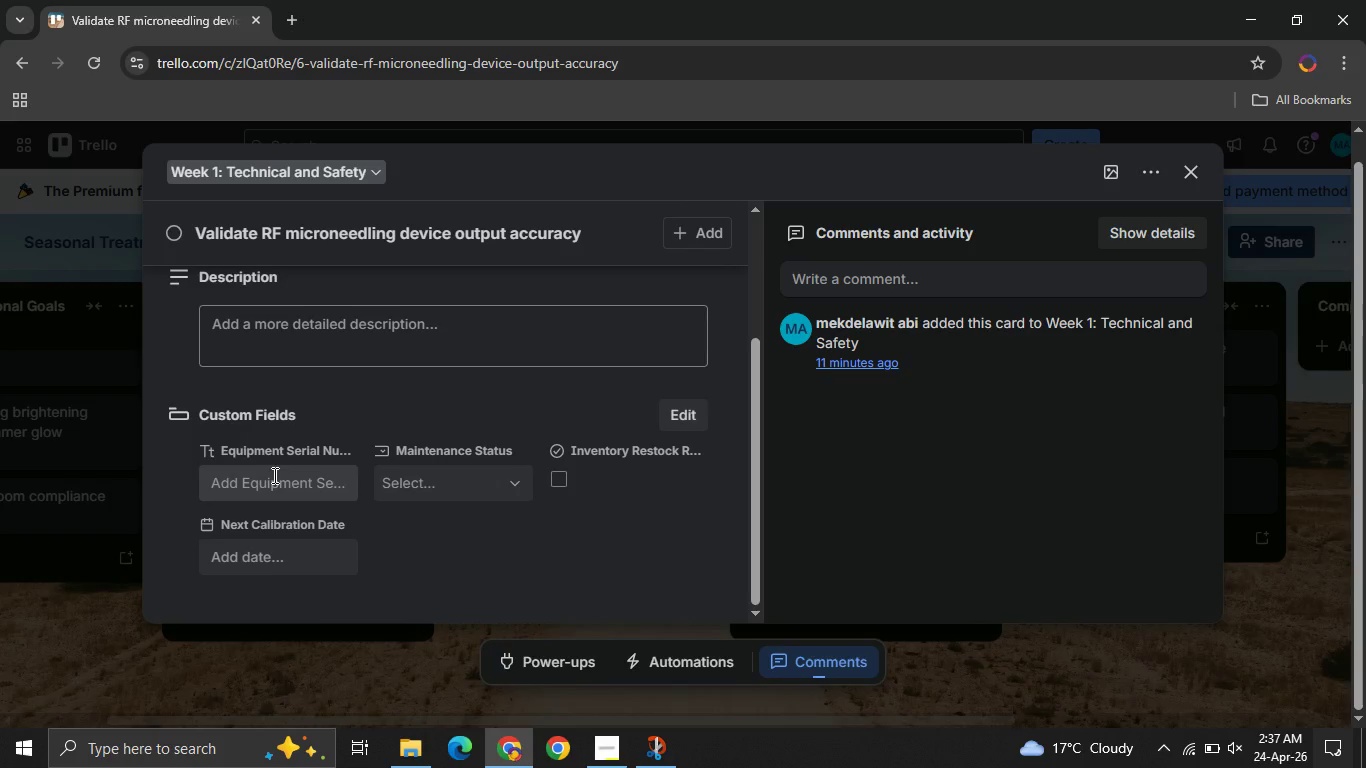 
left_click([273, 475])
 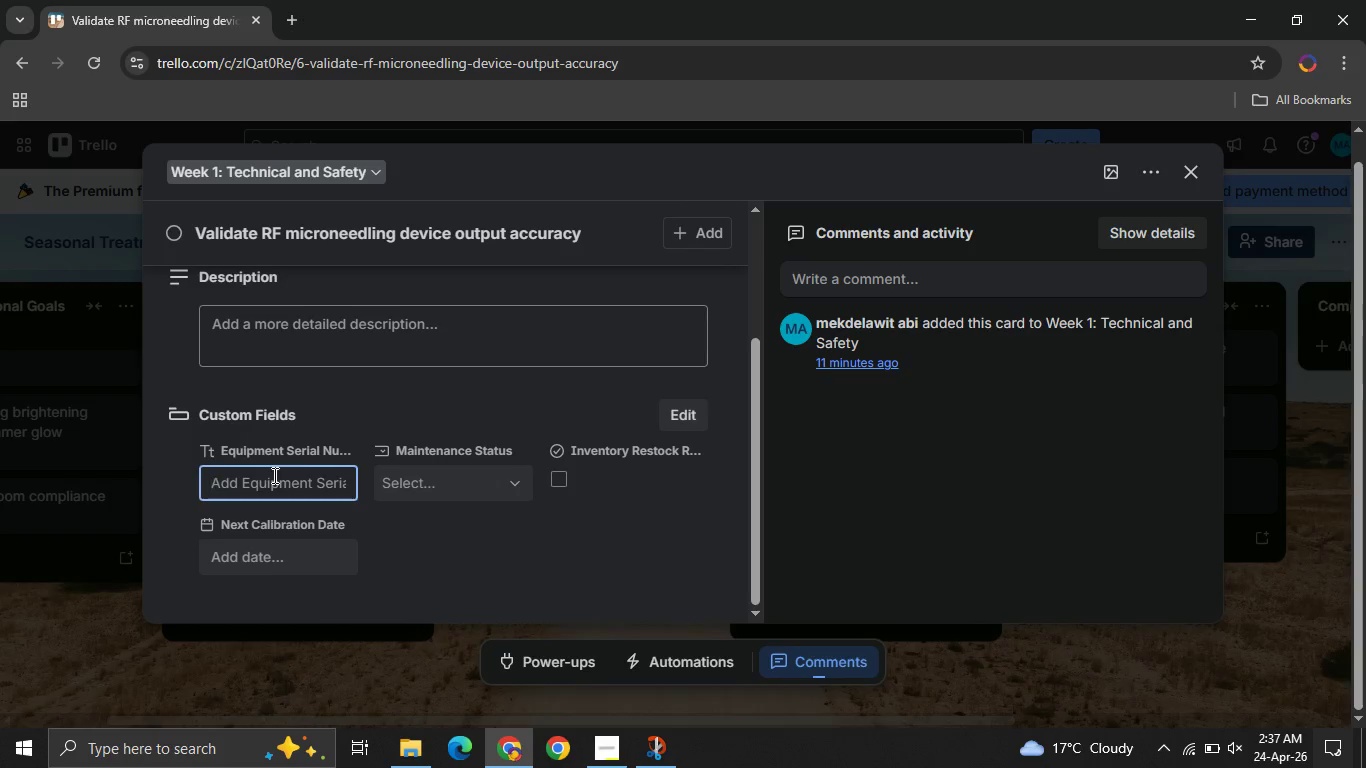 
key(Control+V)
 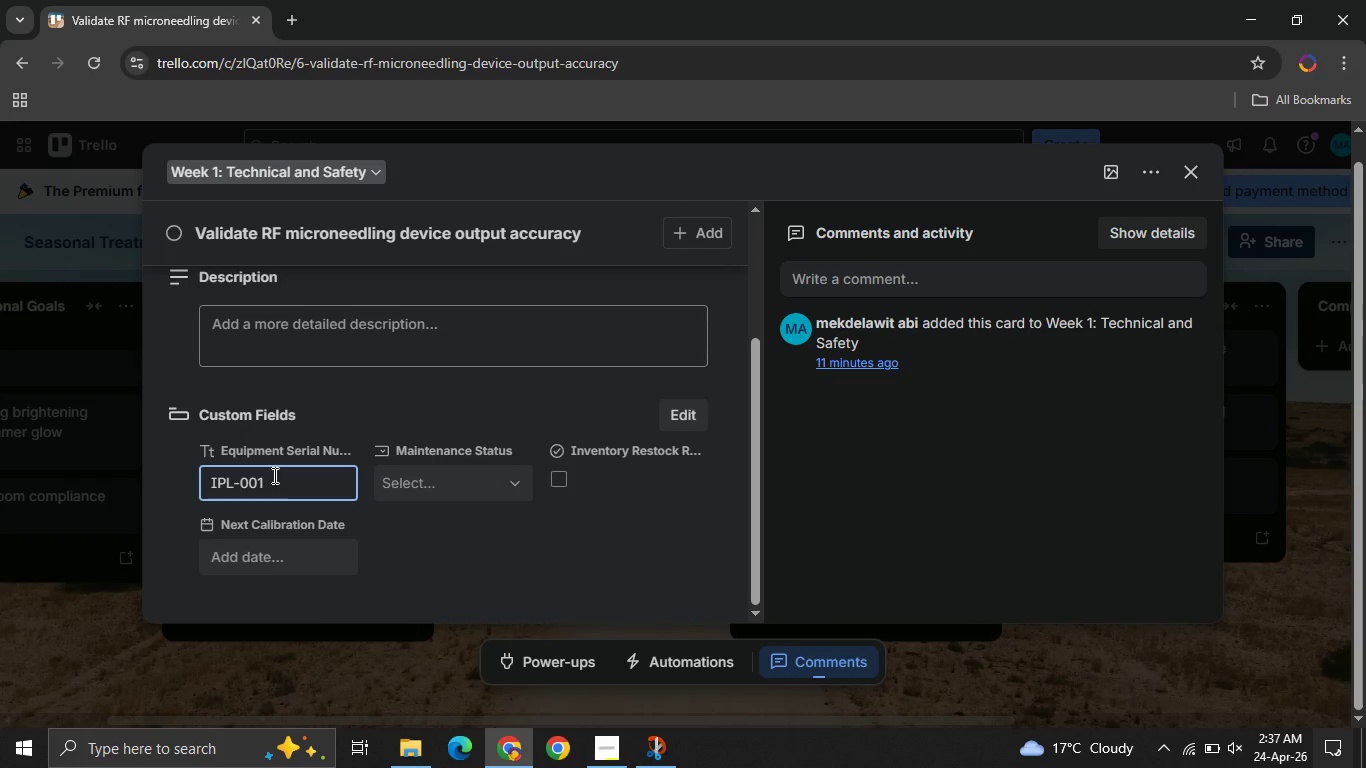 
key(Backspace)
 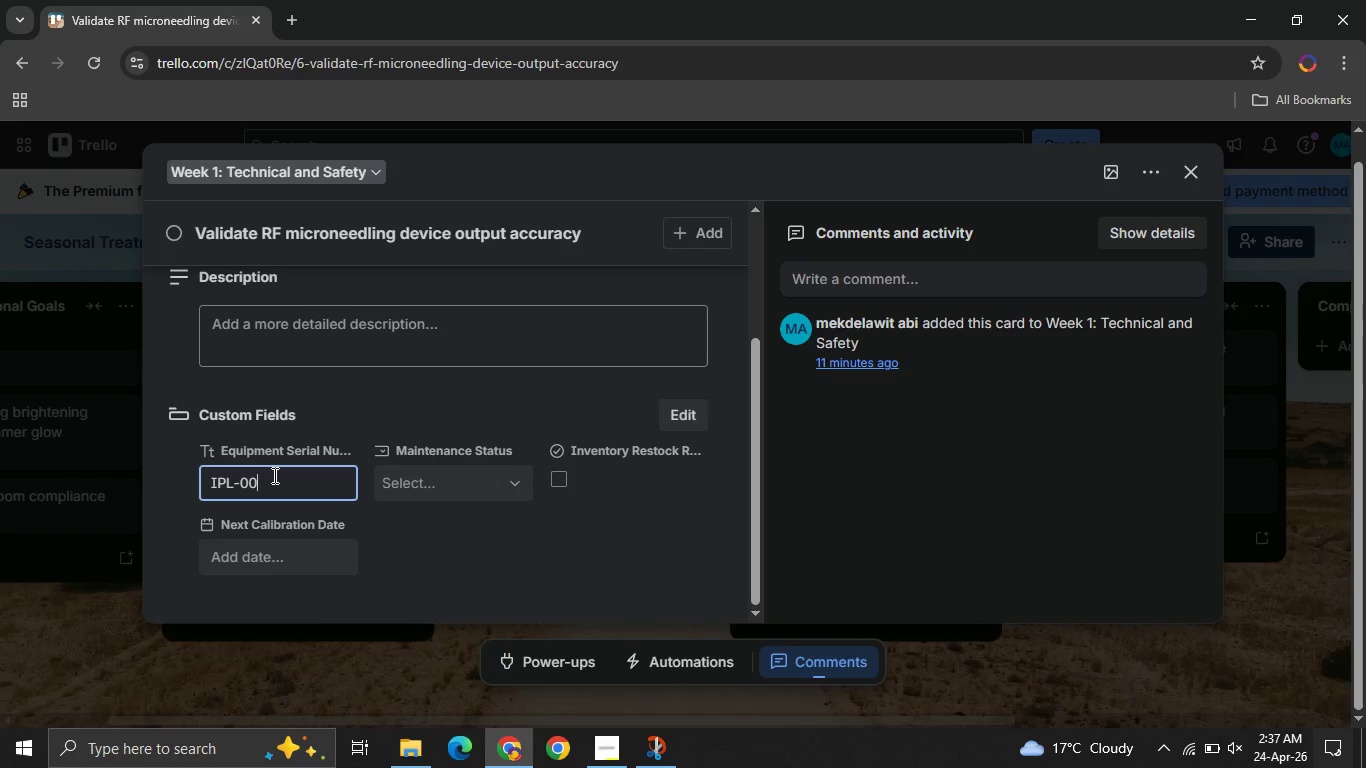 
key(3)
 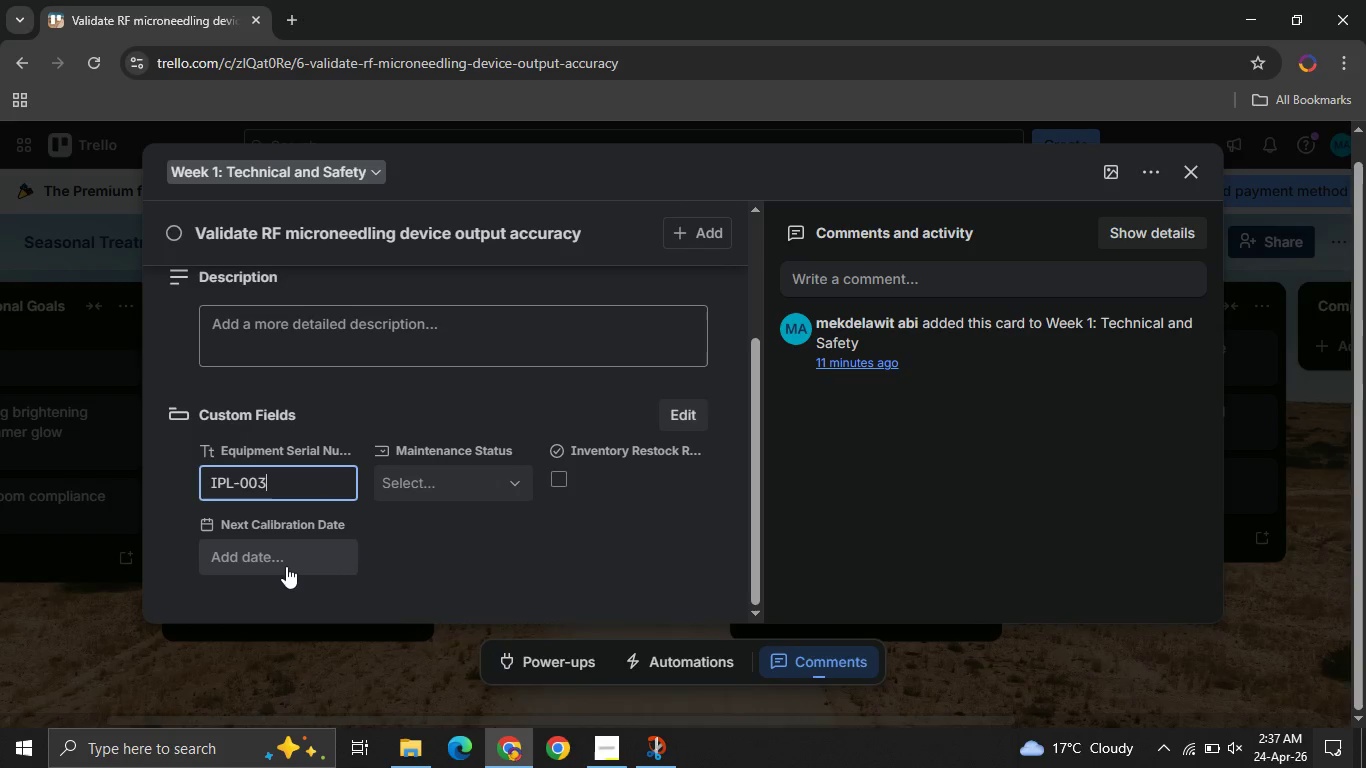 
left_click([286, 566])
 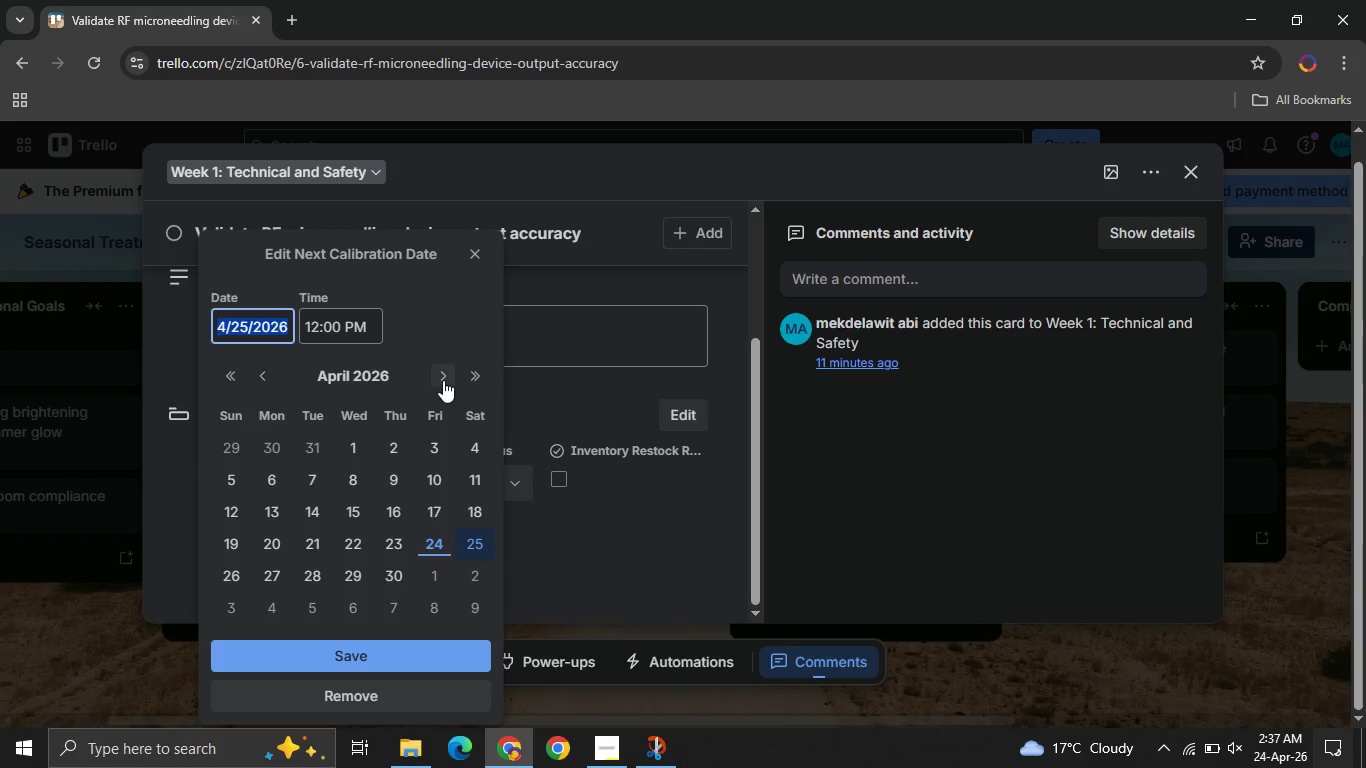 
double_click([443, 378])
 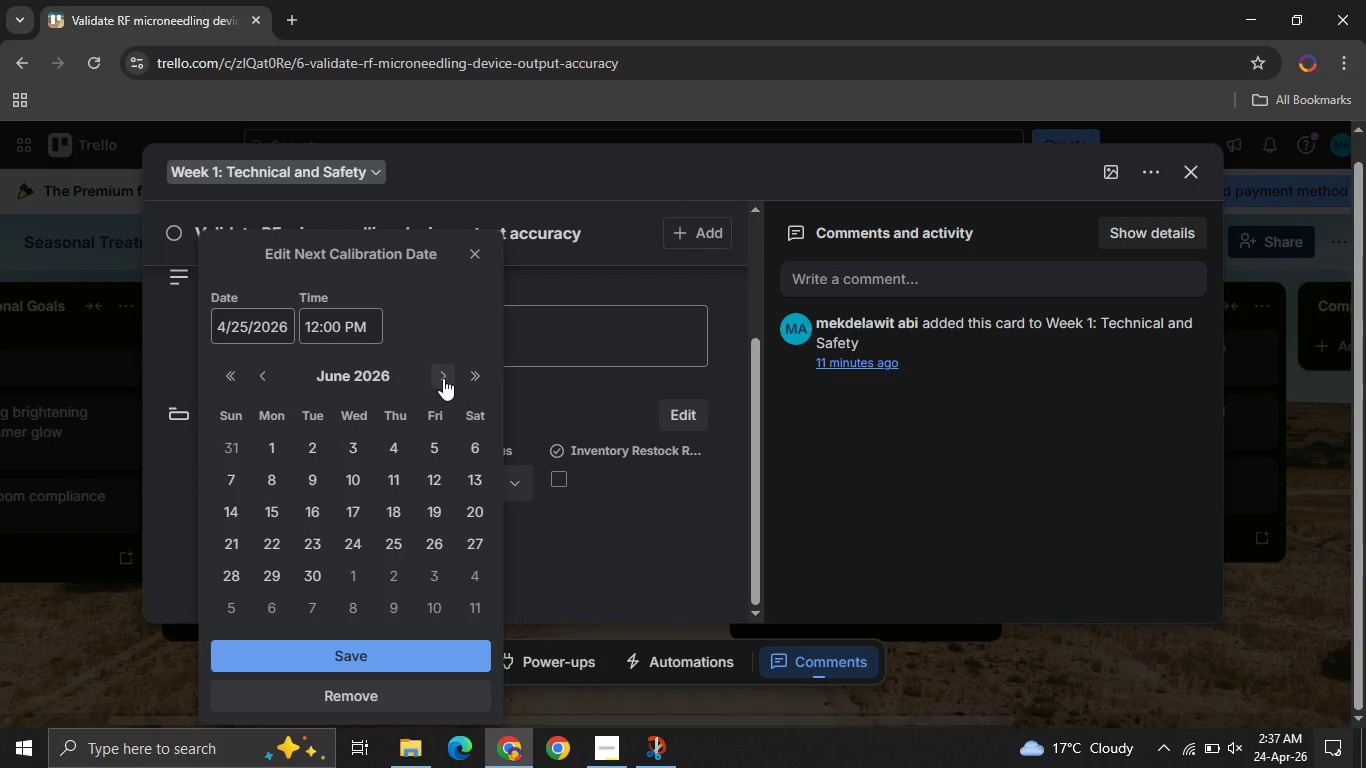 
left_click([443, 378])
 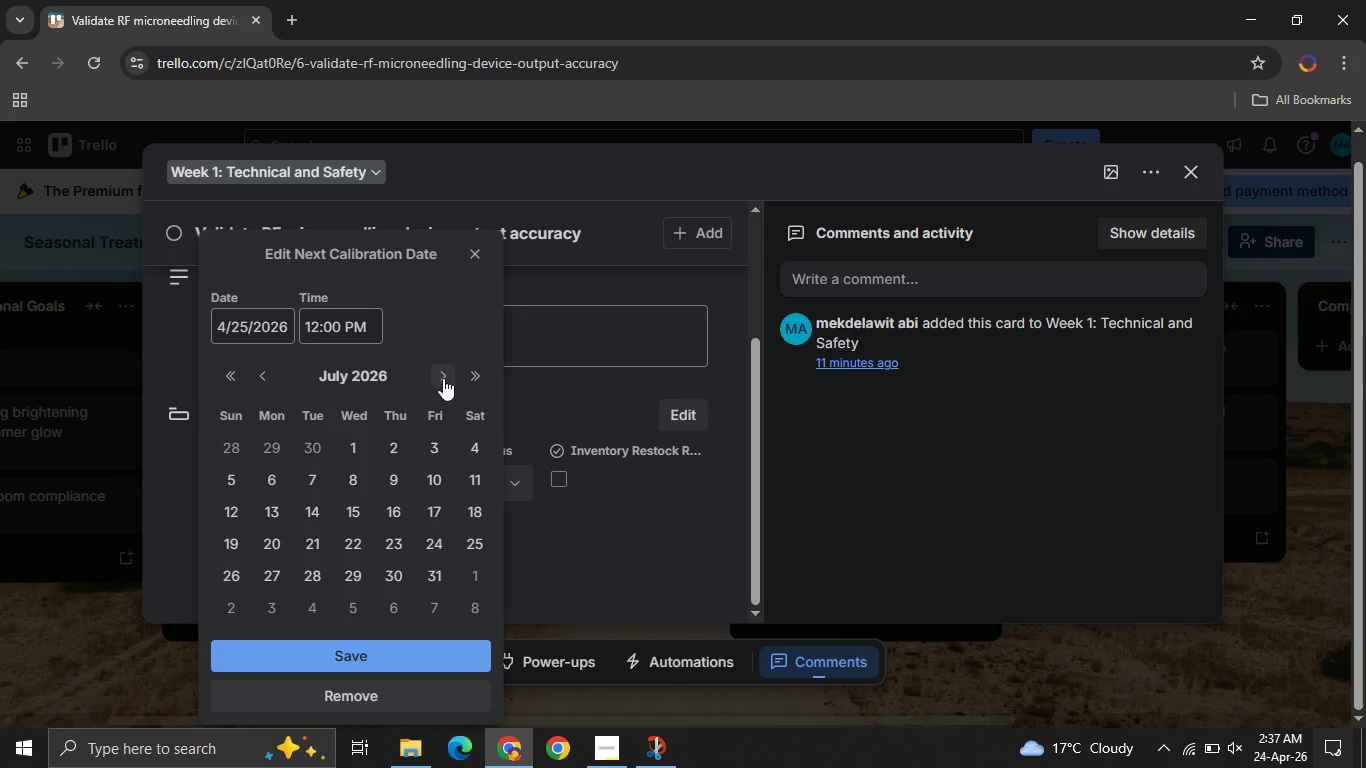 
left_click([443, 378])
 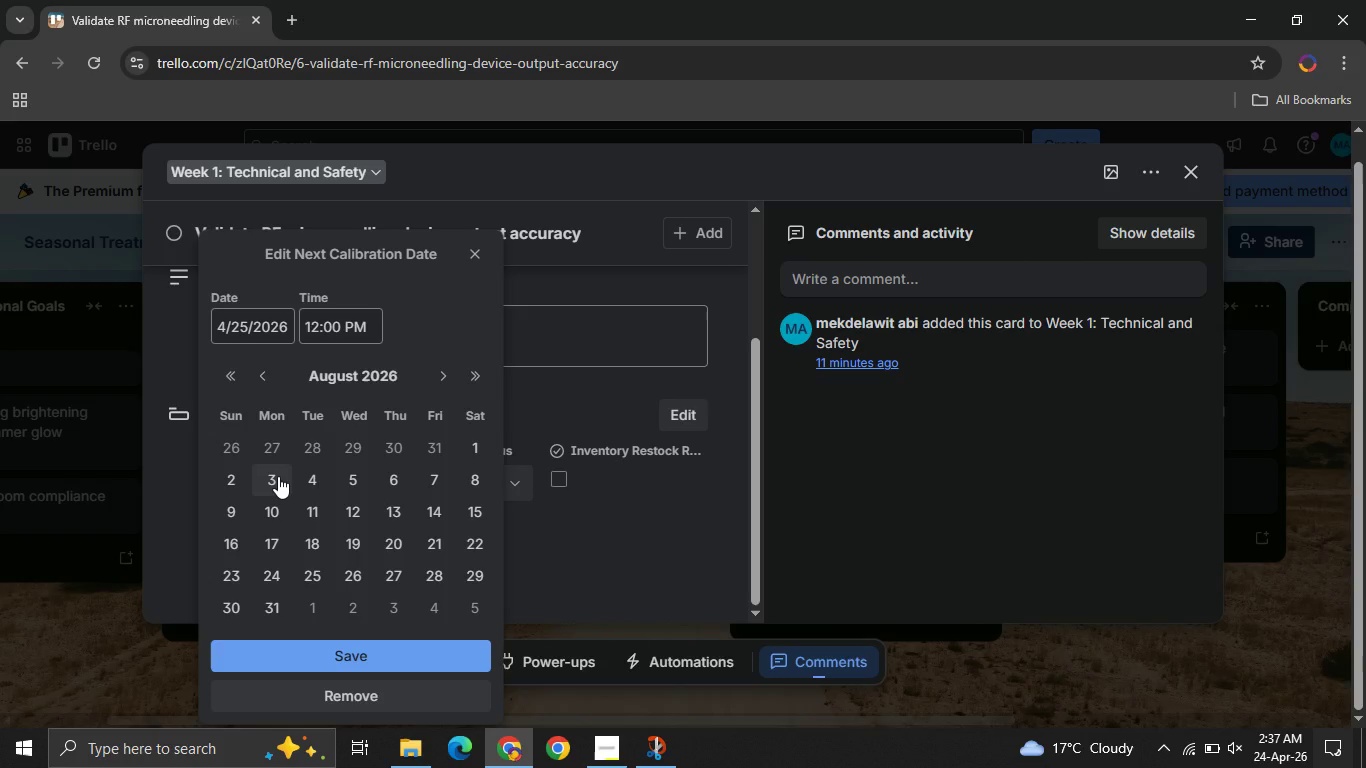 
left_click([278, 476])
 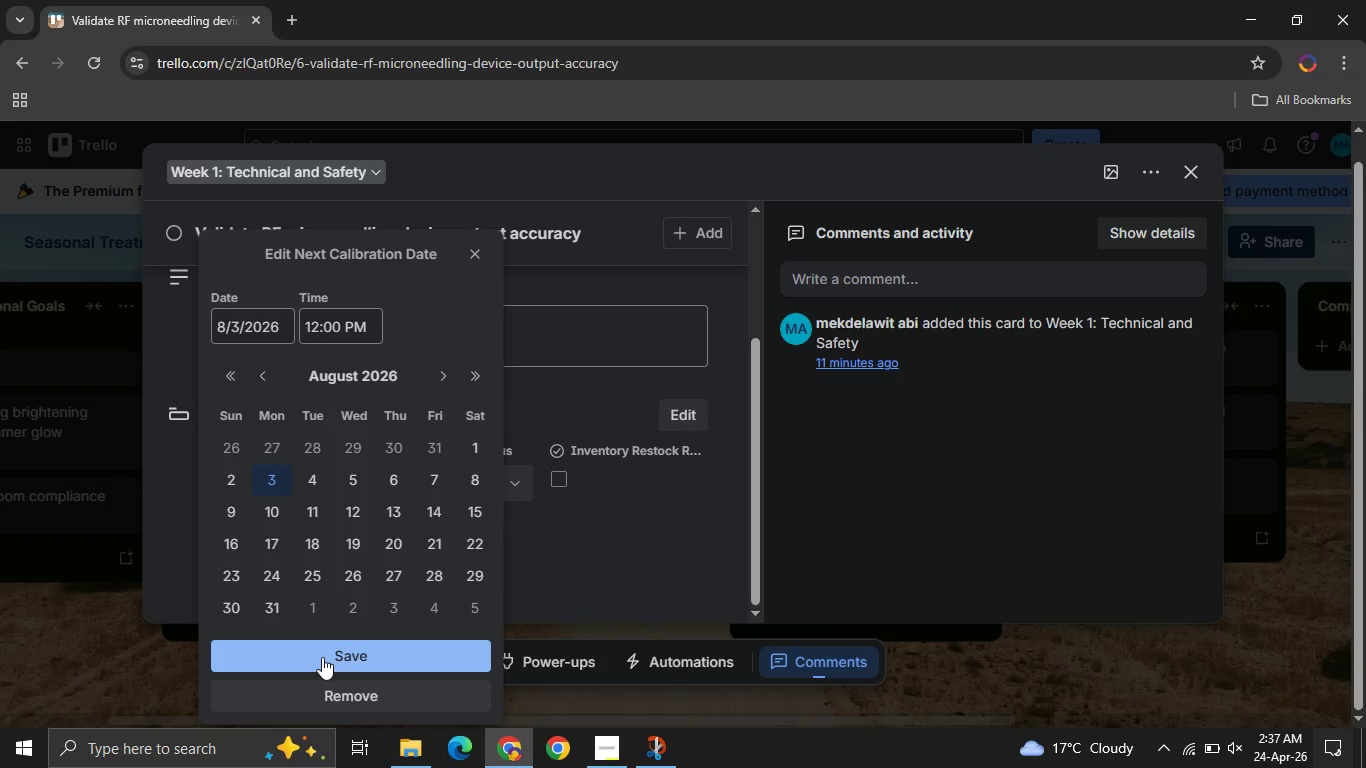 
left_click([322, 657])
 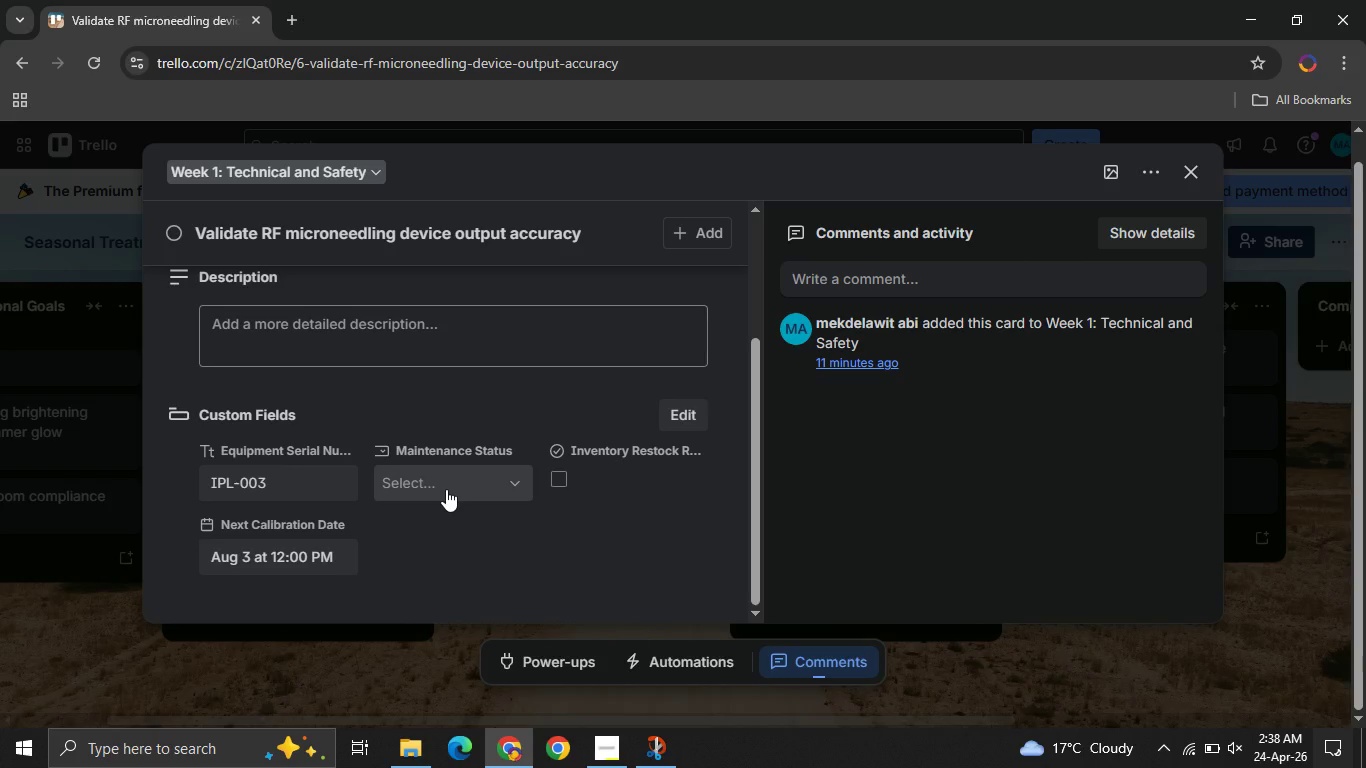 
left_click([446, 489])
 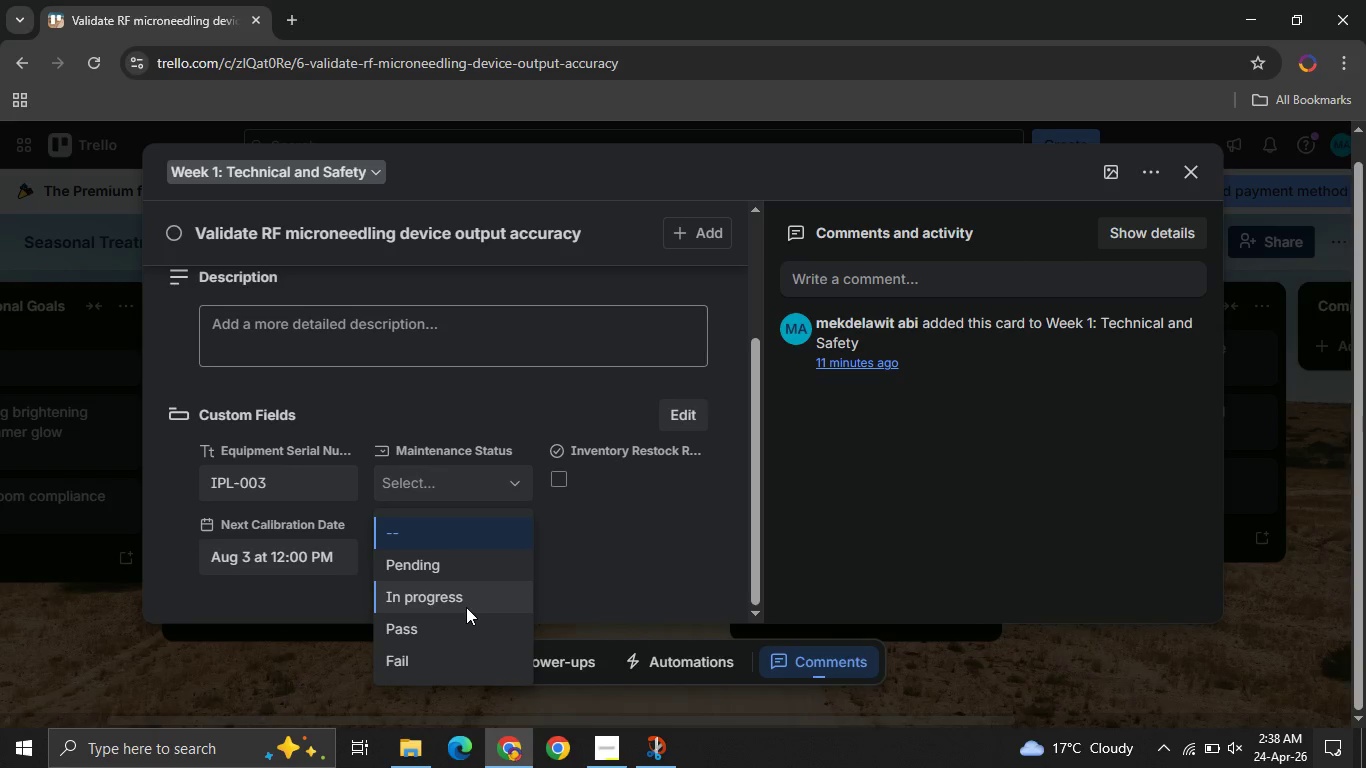 
left_click([466, 607])
 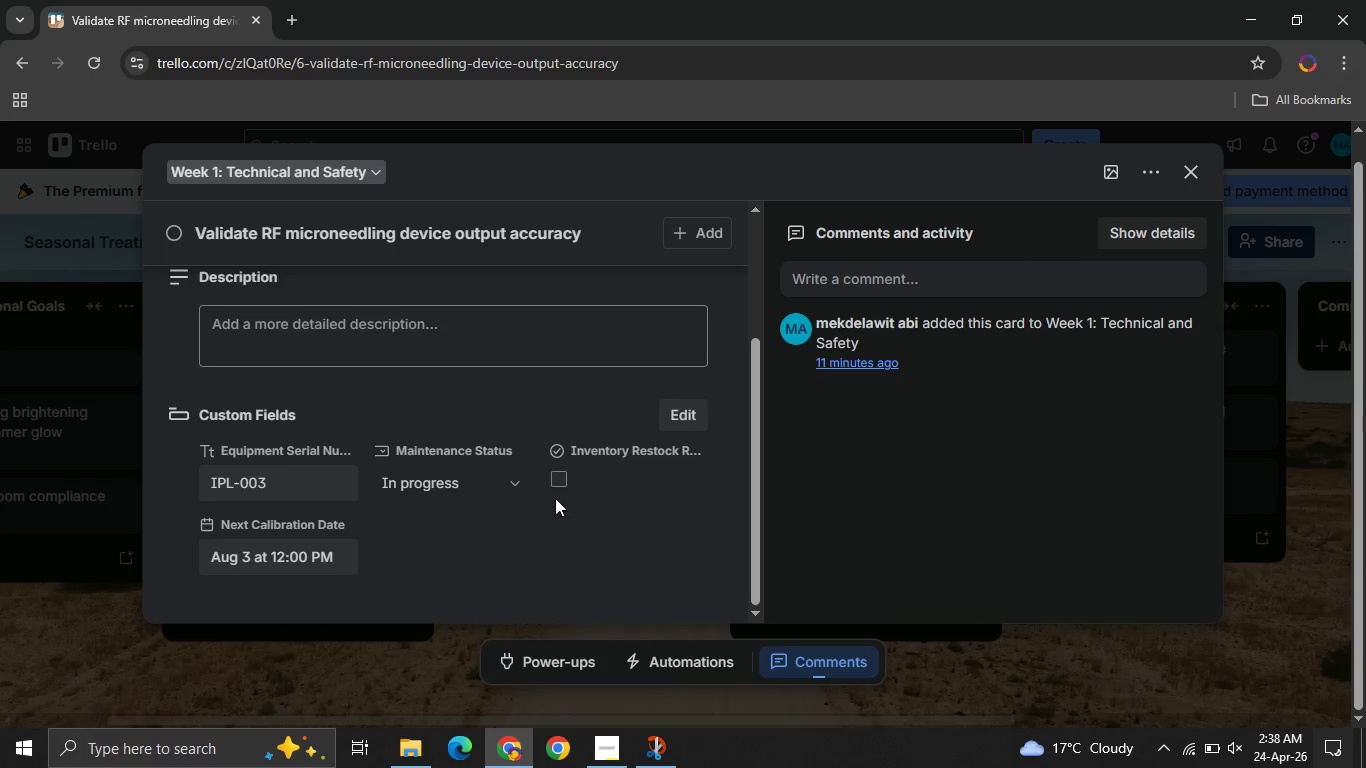 
left_click([478, 578])
 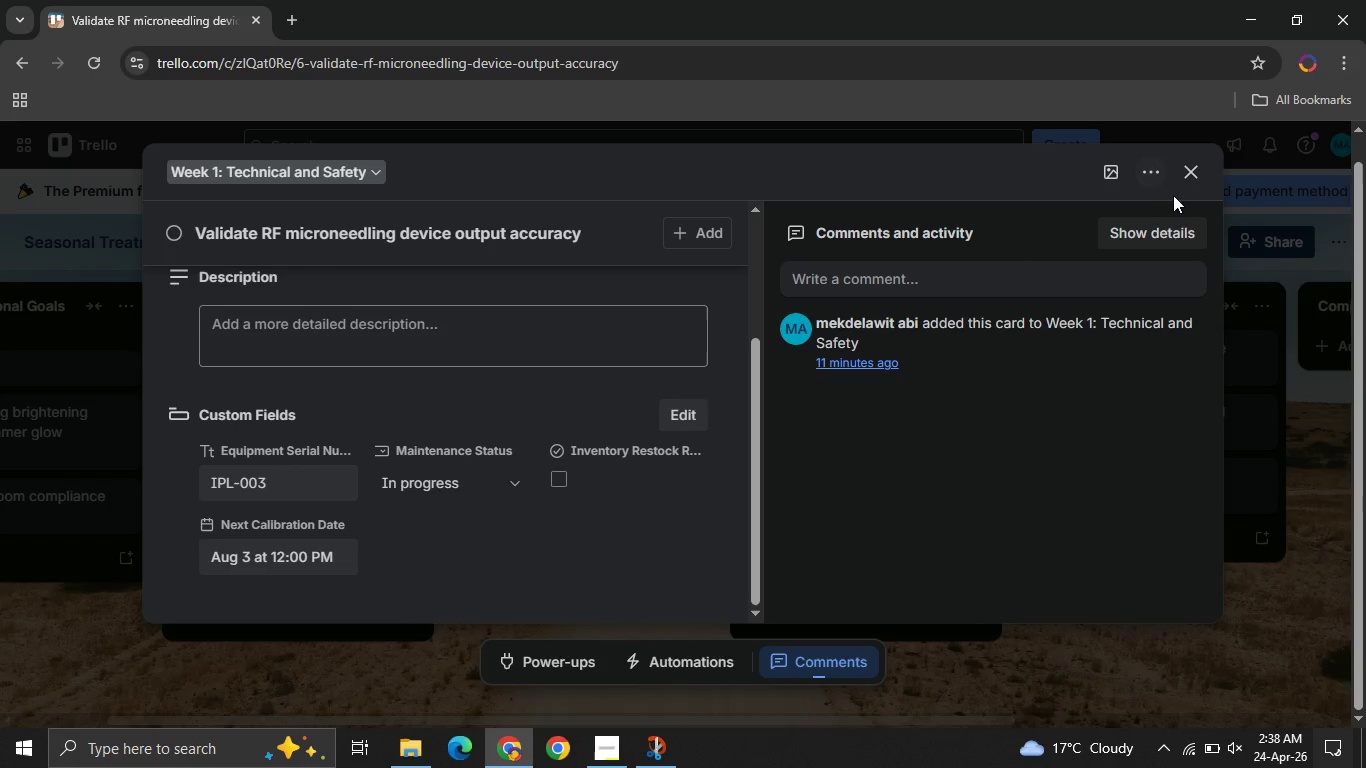 
left_click([1190, 174])
 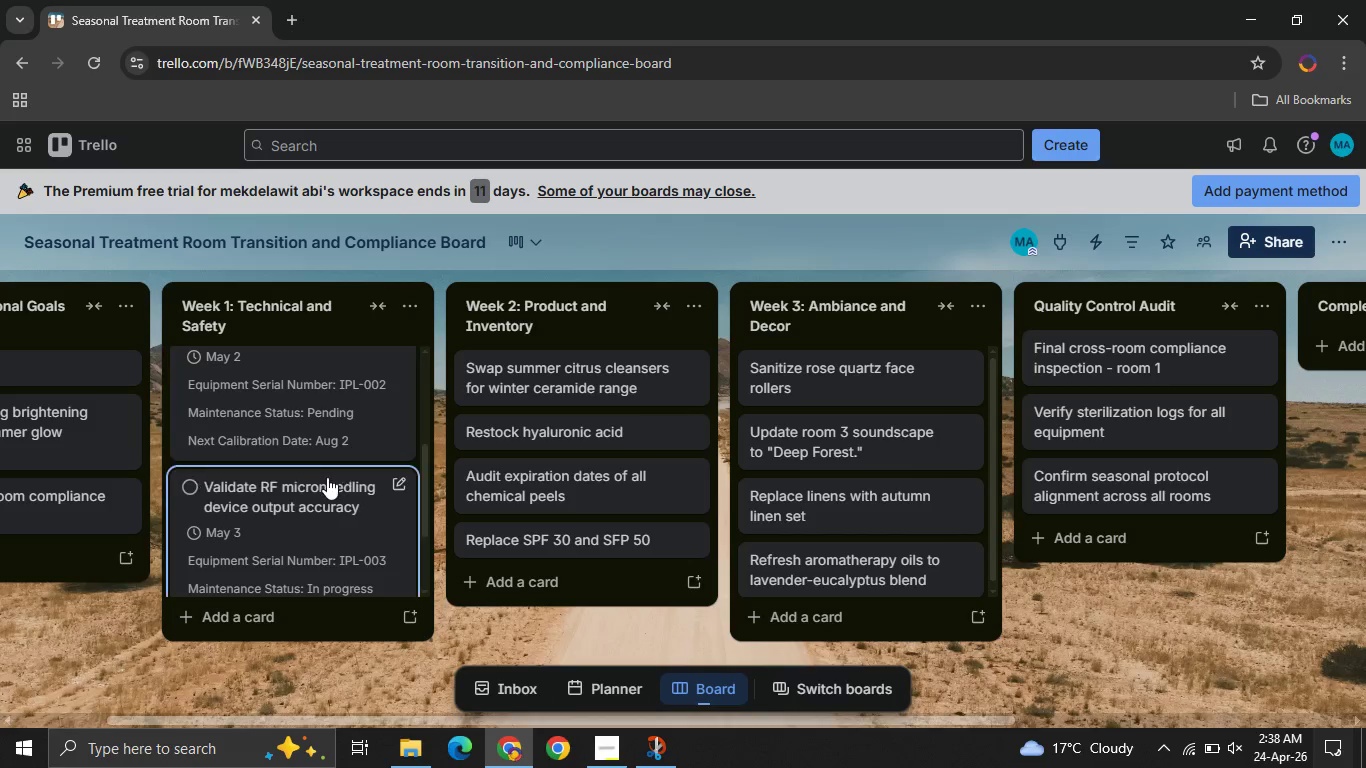 
wait(7.28)
 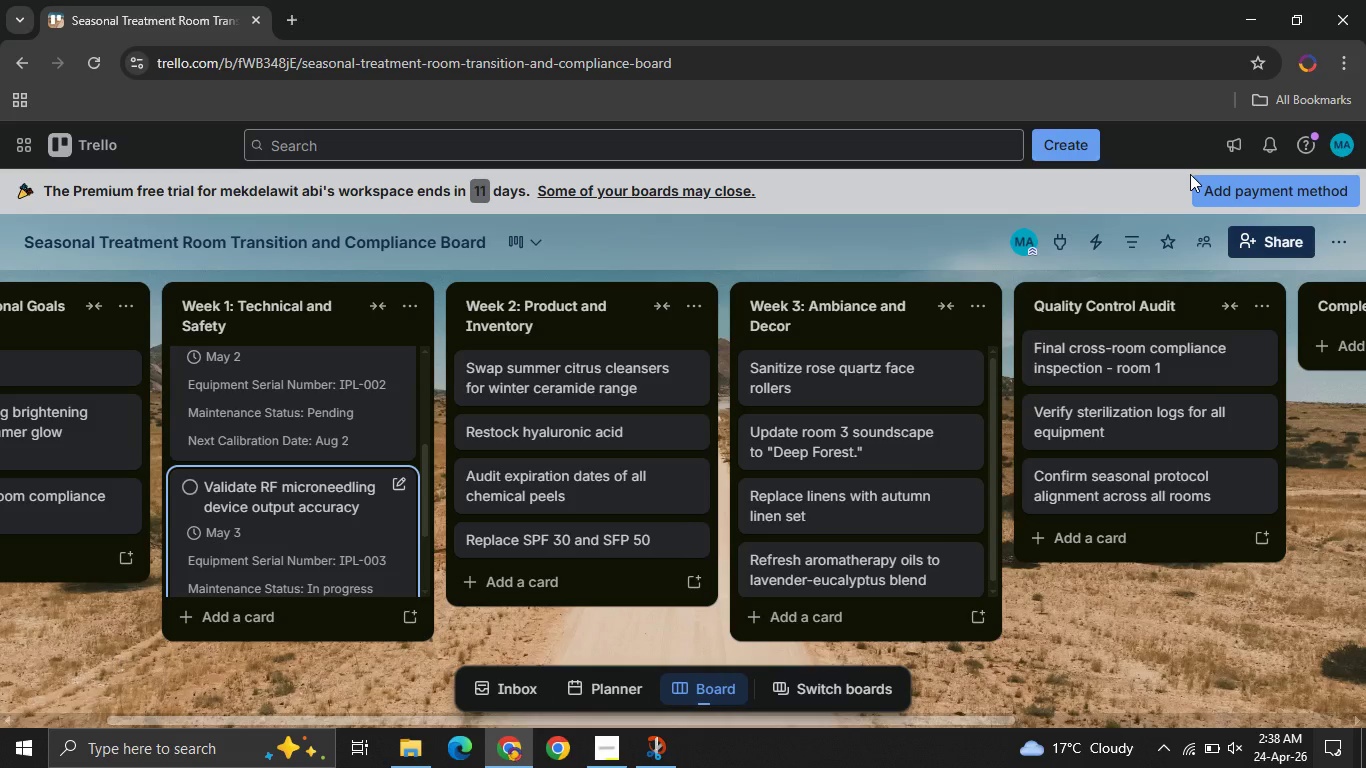 
left_click([286, 554])
 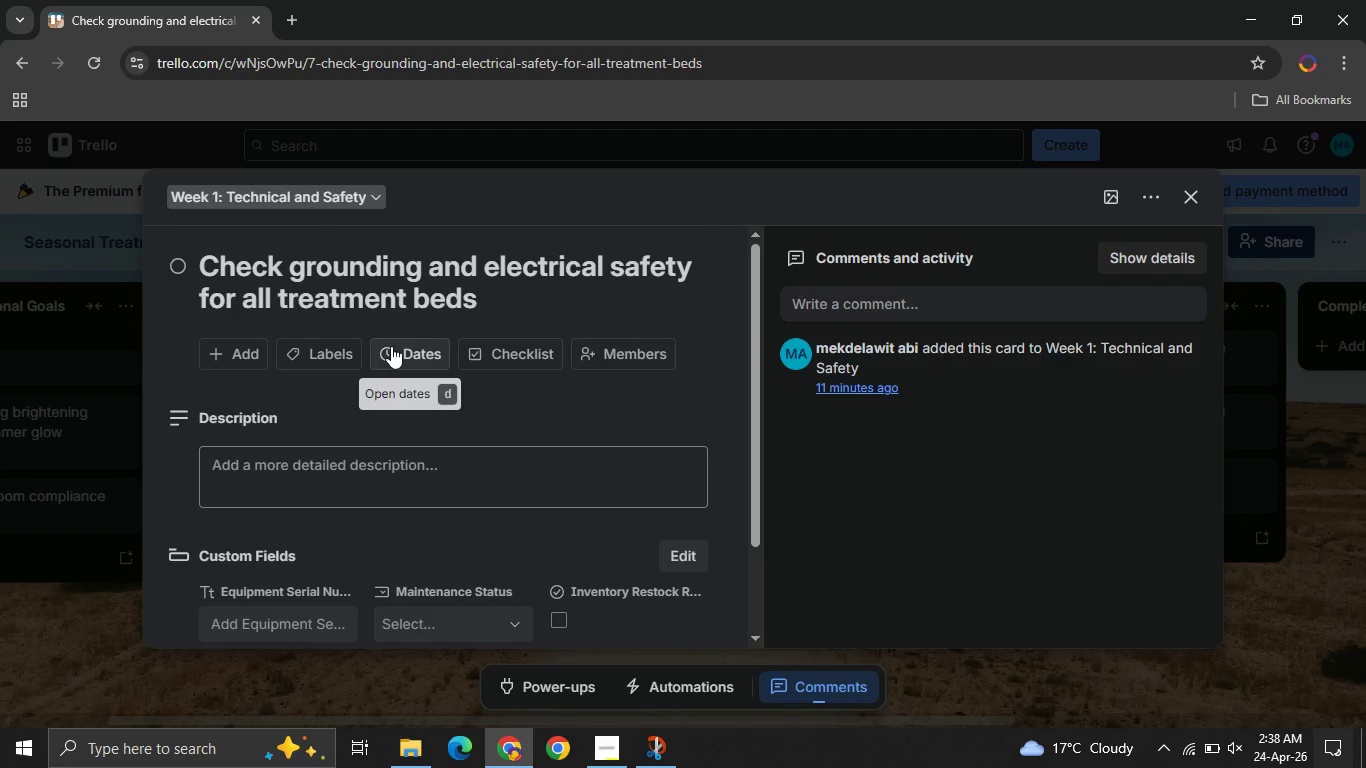 
left_click([391, 346])
 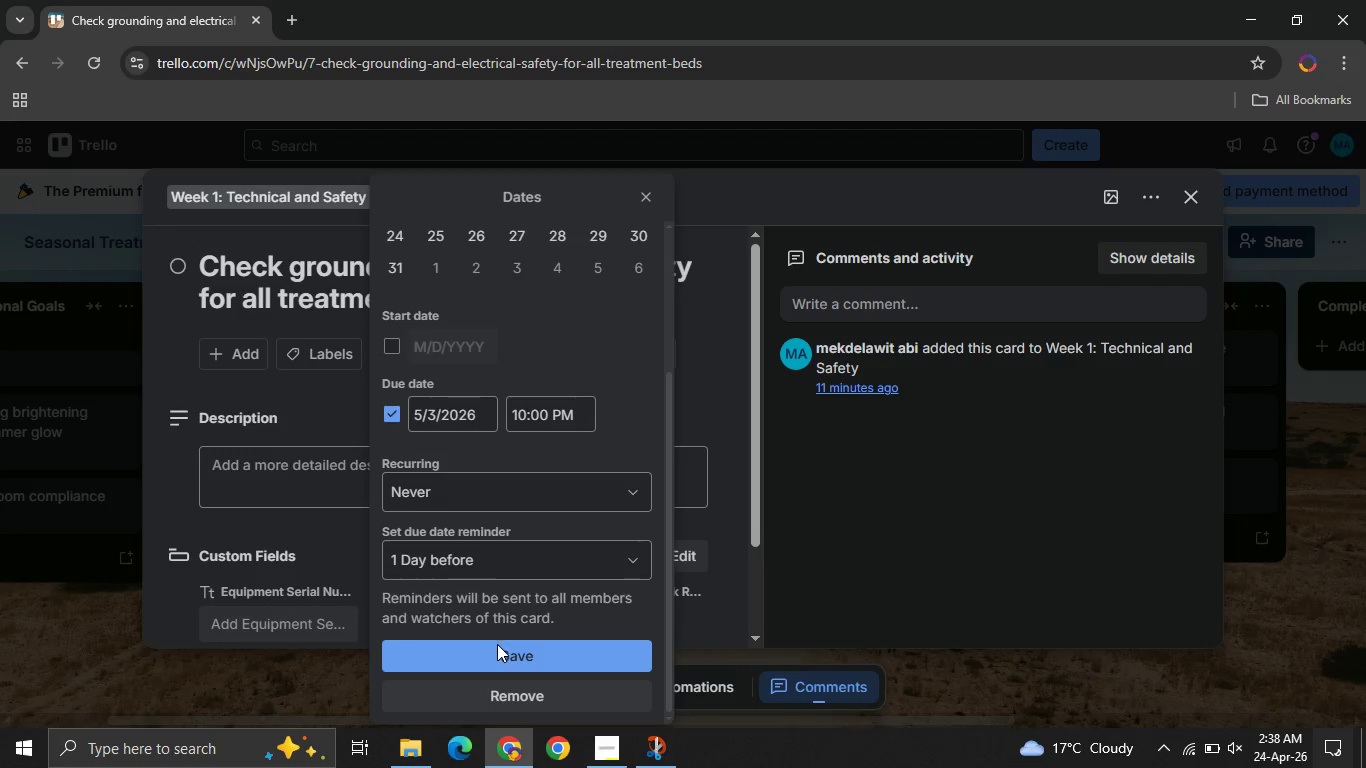 
left_click([494, 659])
 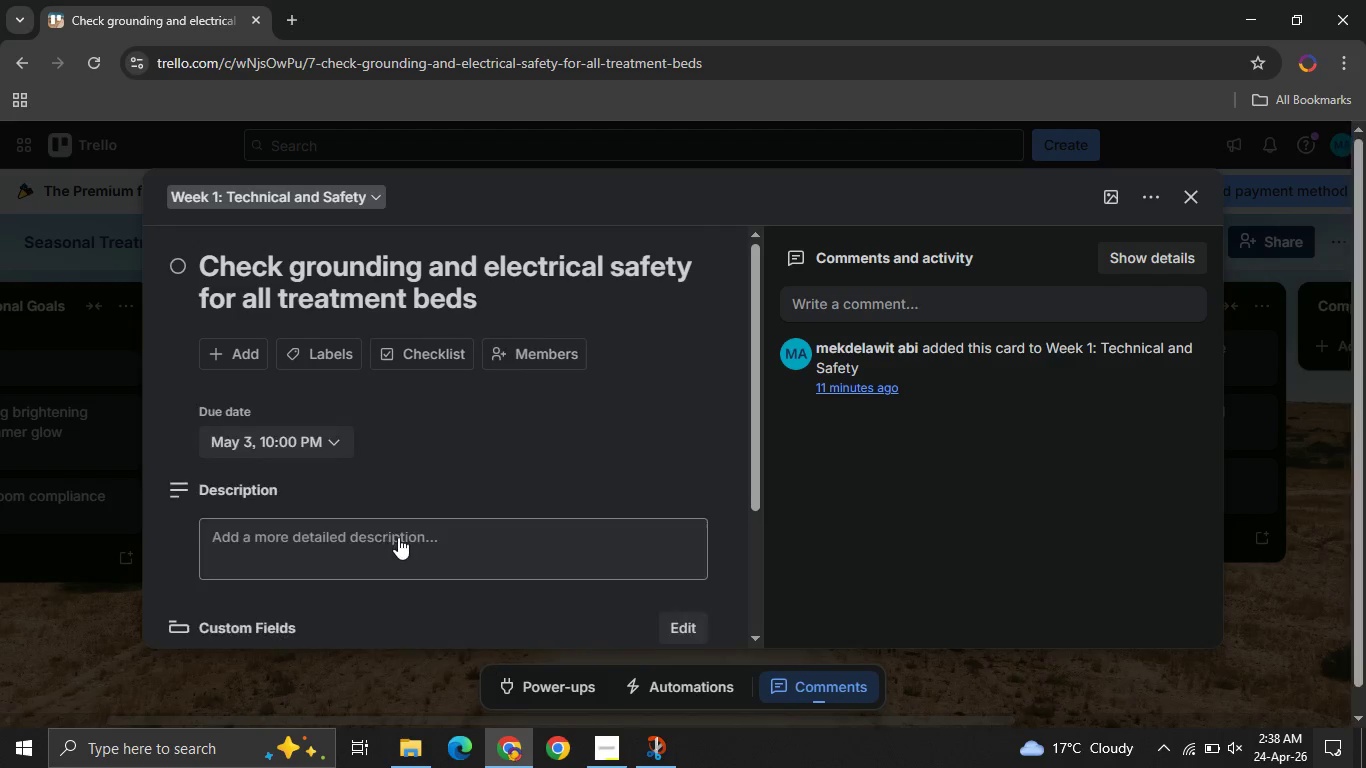 
mouse_move([369, 524])
 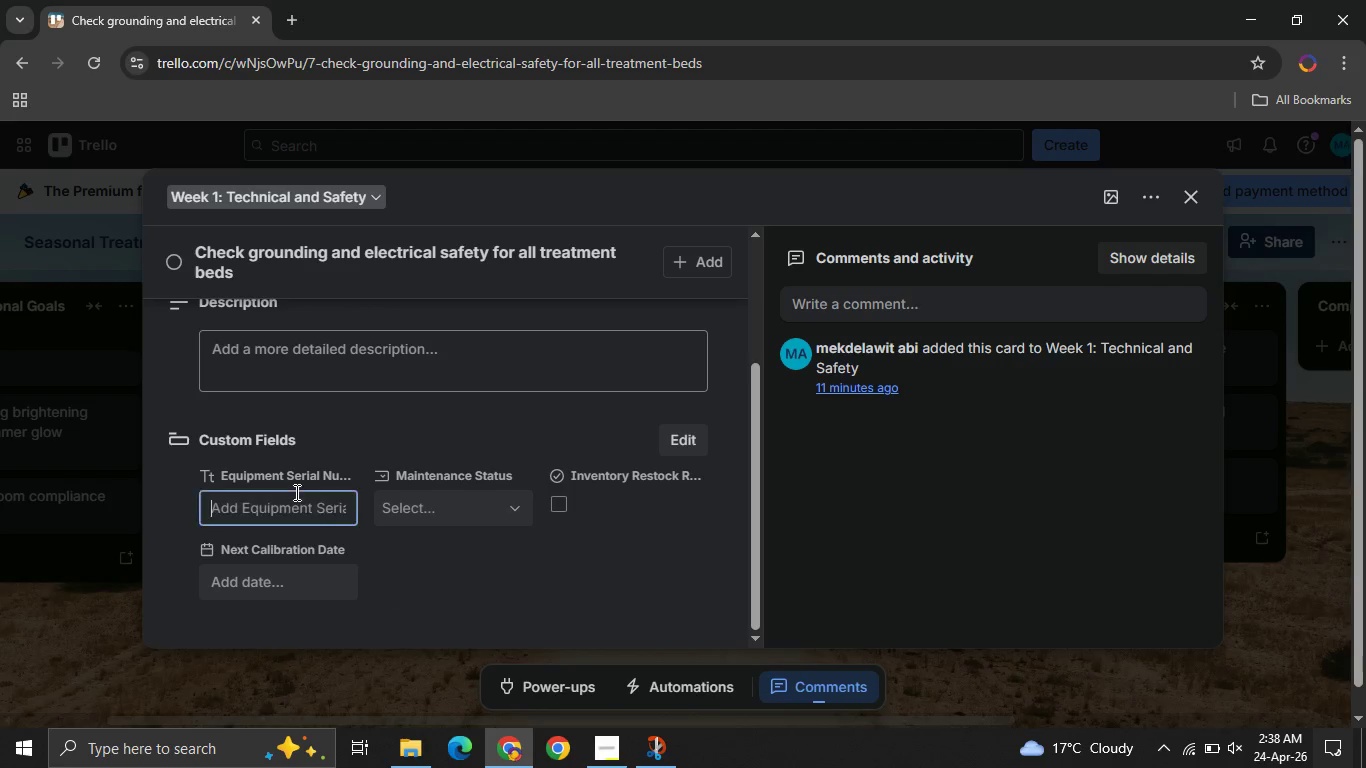 
left_click([295, 492])
 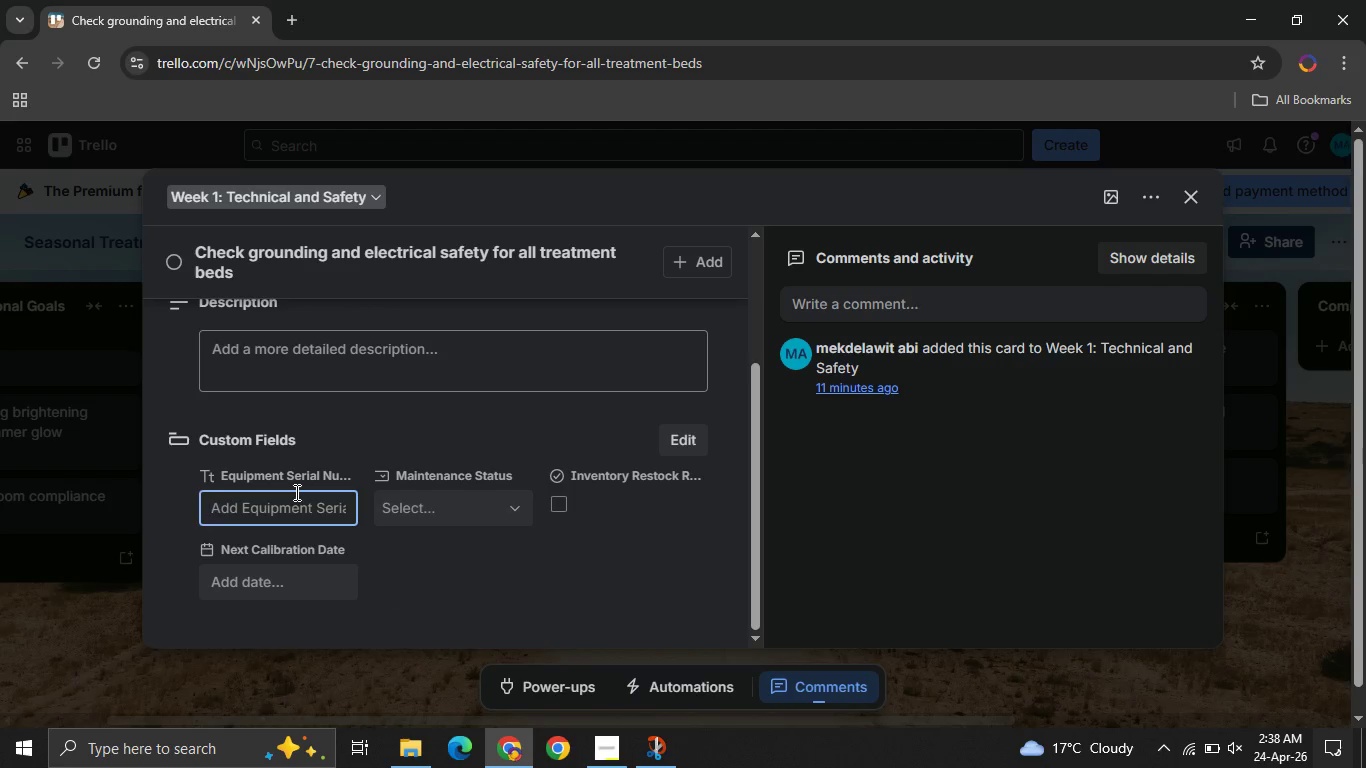 
key(Control+V)
 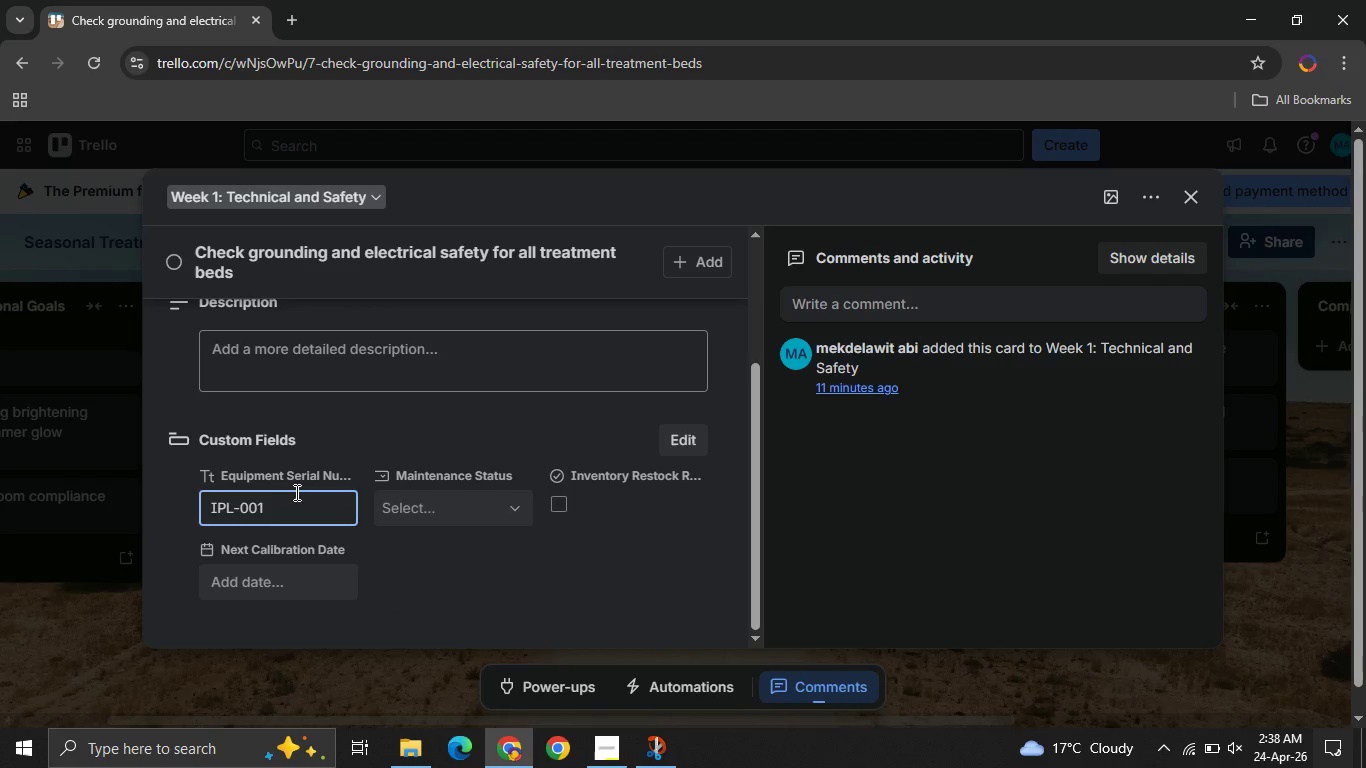 
key(Backspace)
 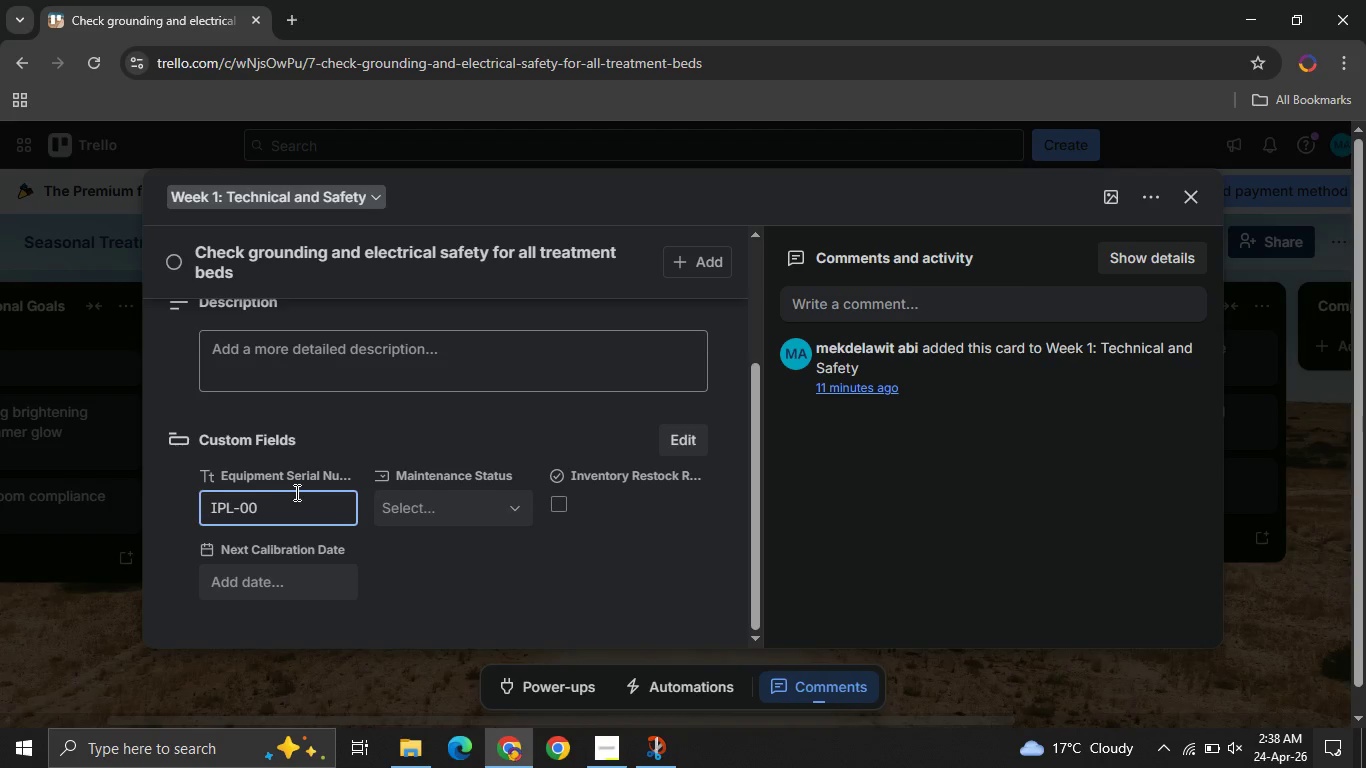 
key(7)
 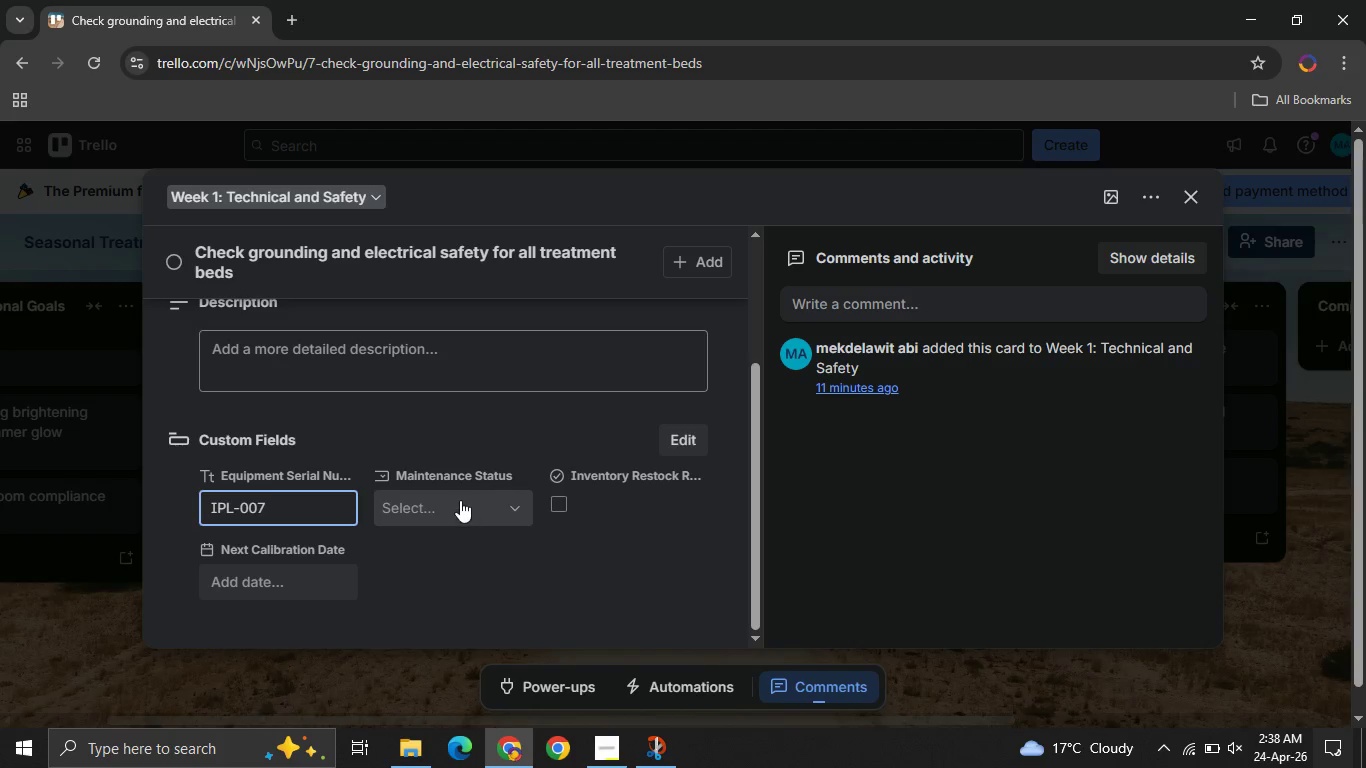 
left_click([459, 500])
 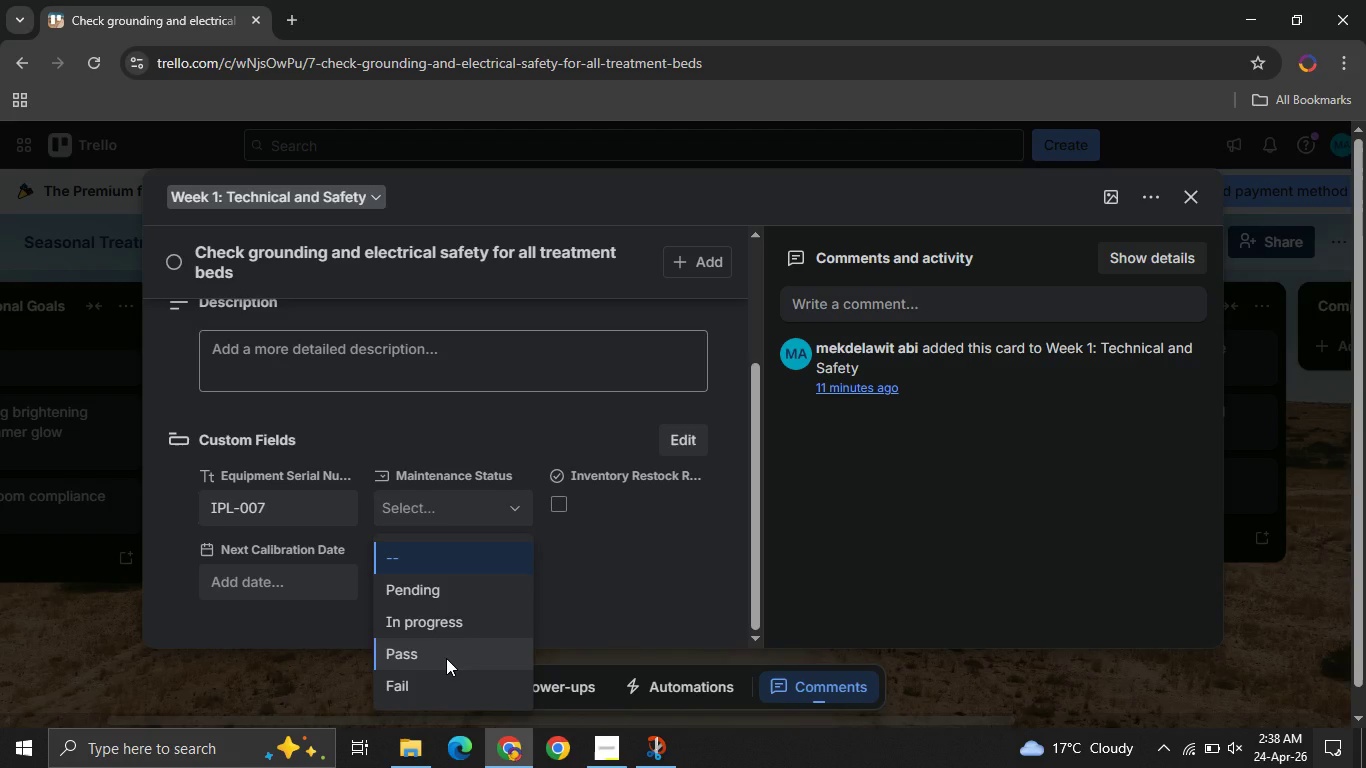 
left_click([446, 658])
 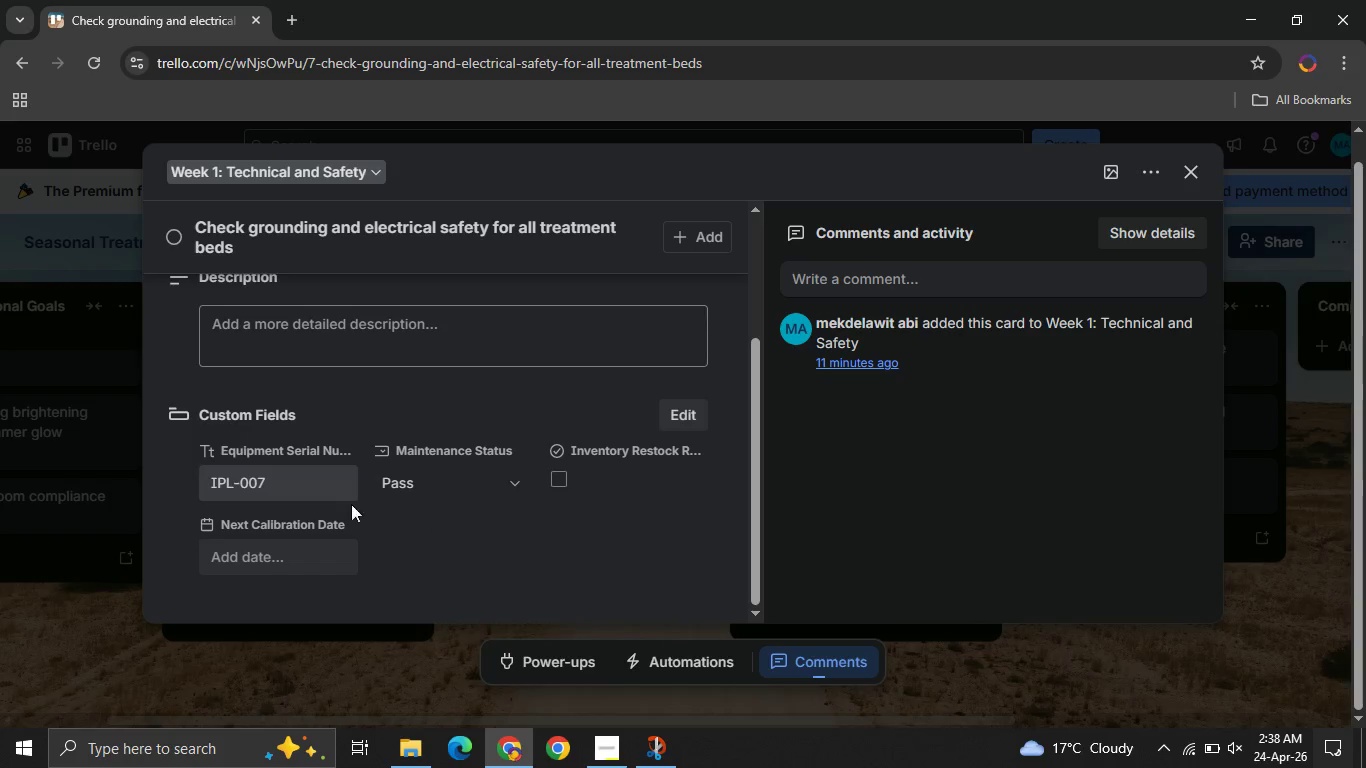 
wait(5.14)
 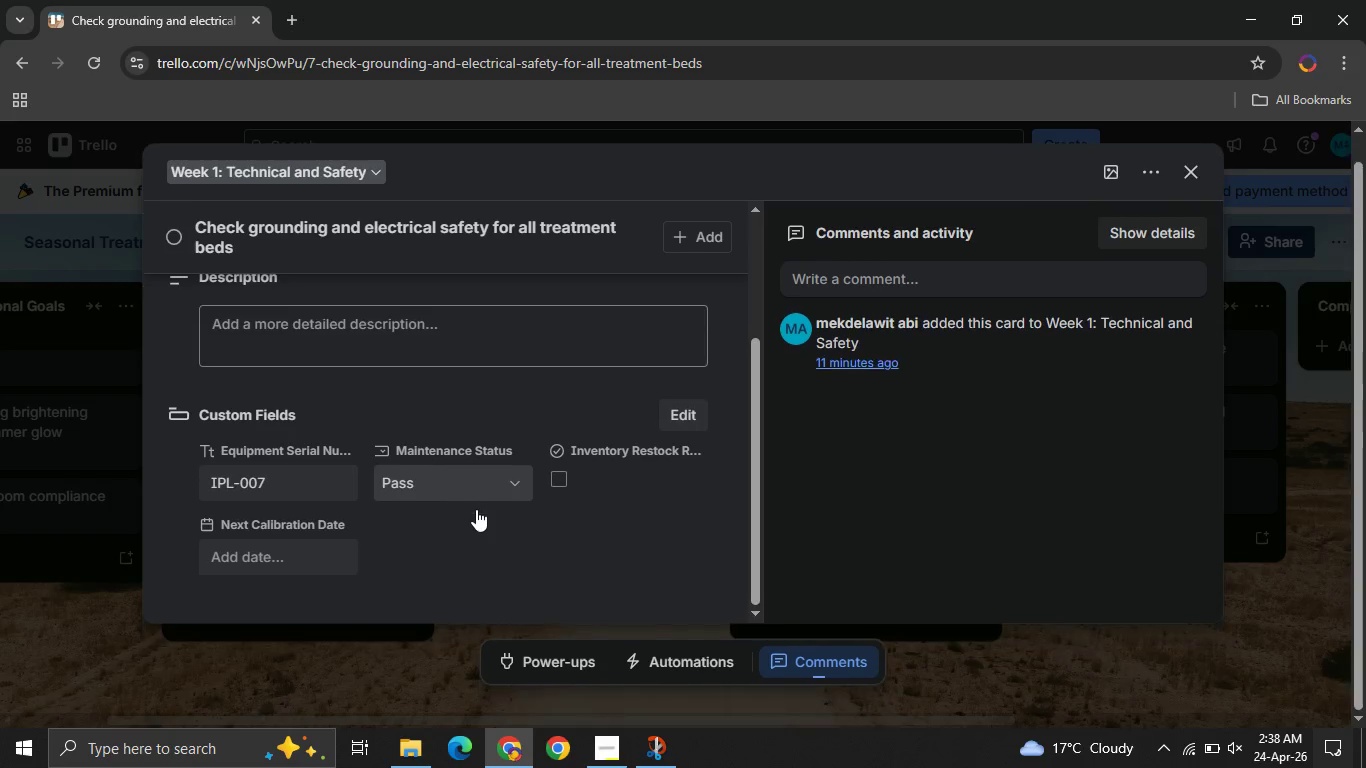 
left_click([310, 491])
 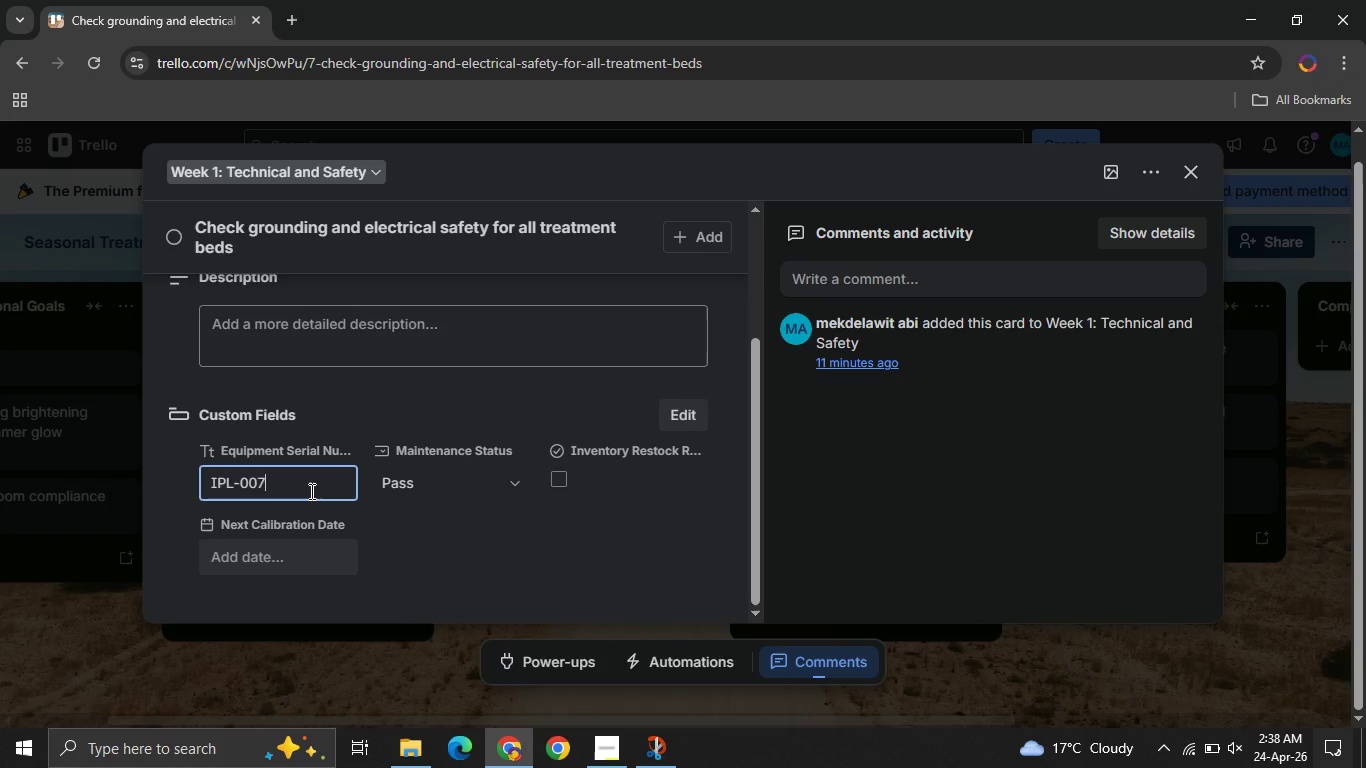 
key(Control+A)
 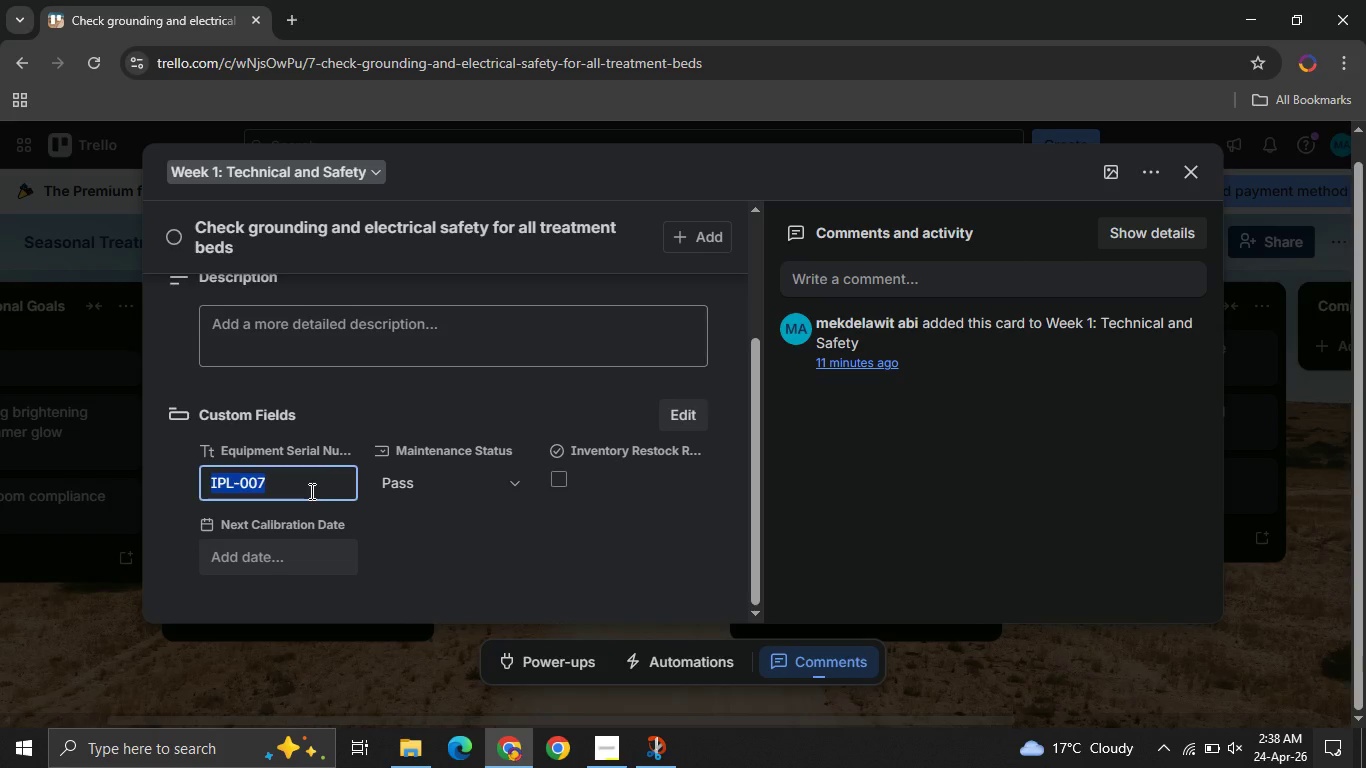 
key(N)
 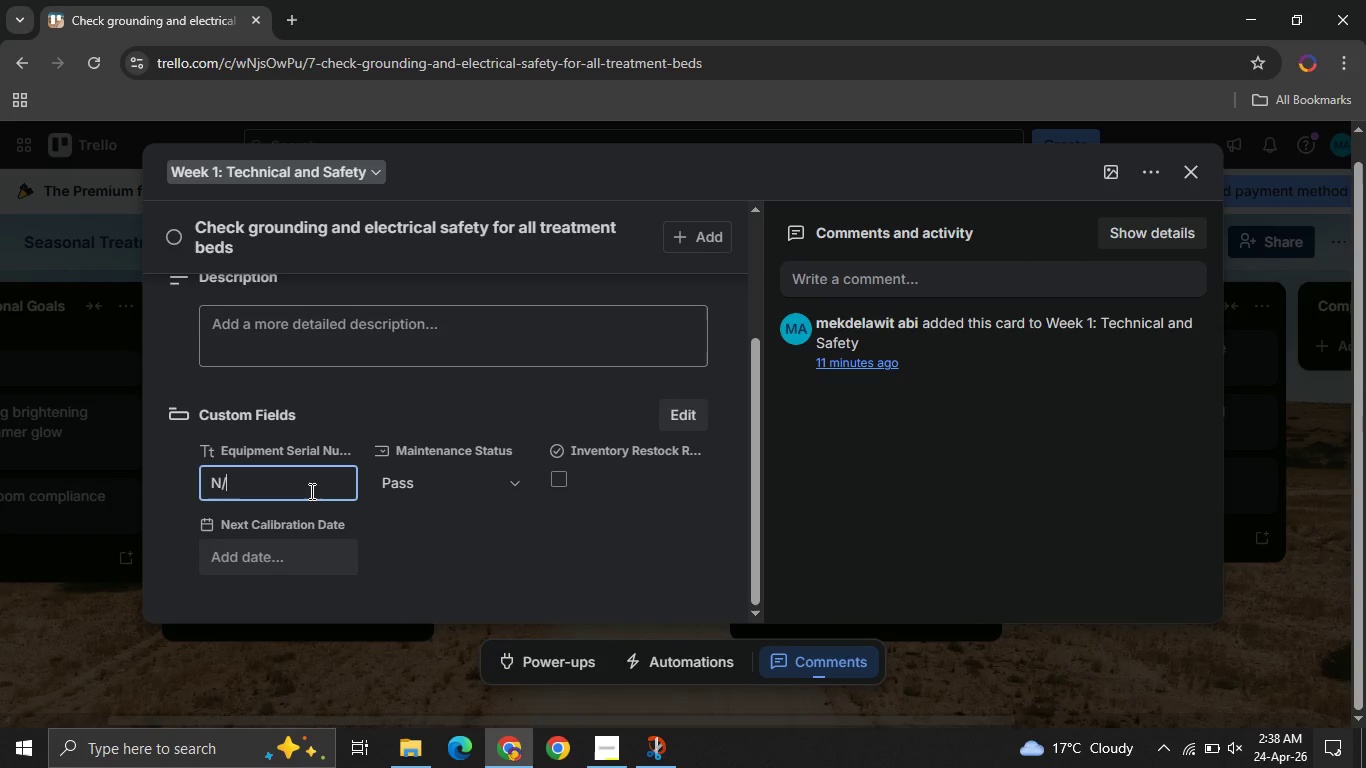 
key(Slash)
 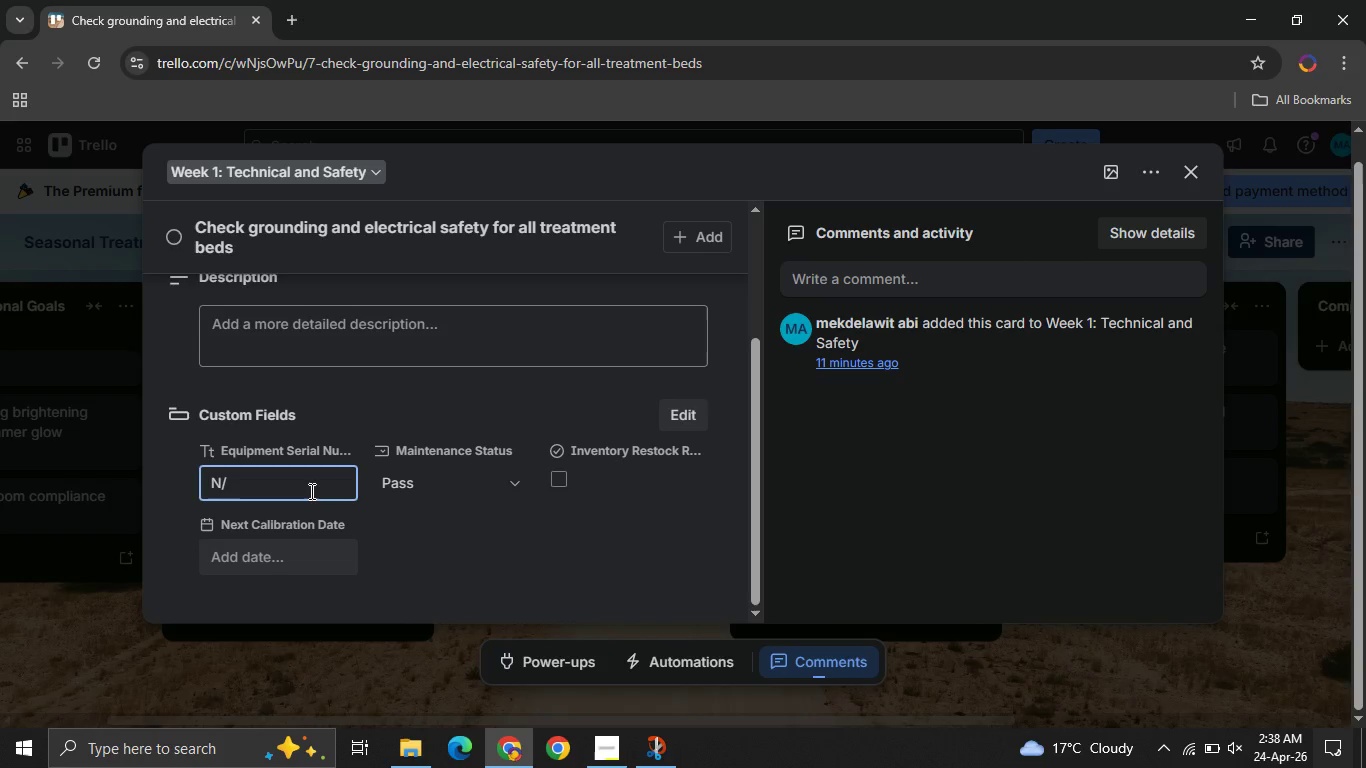 
key(A)
 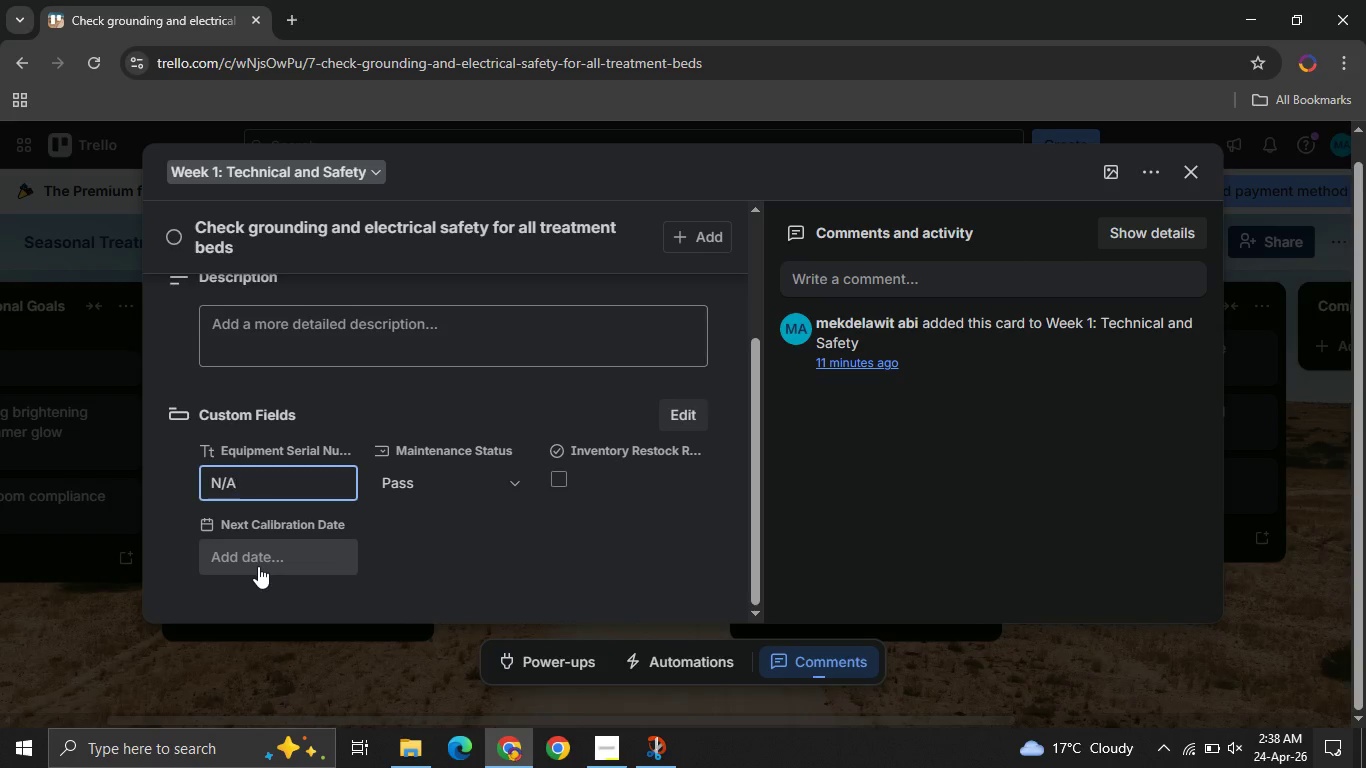 
left_click([258, 566])
 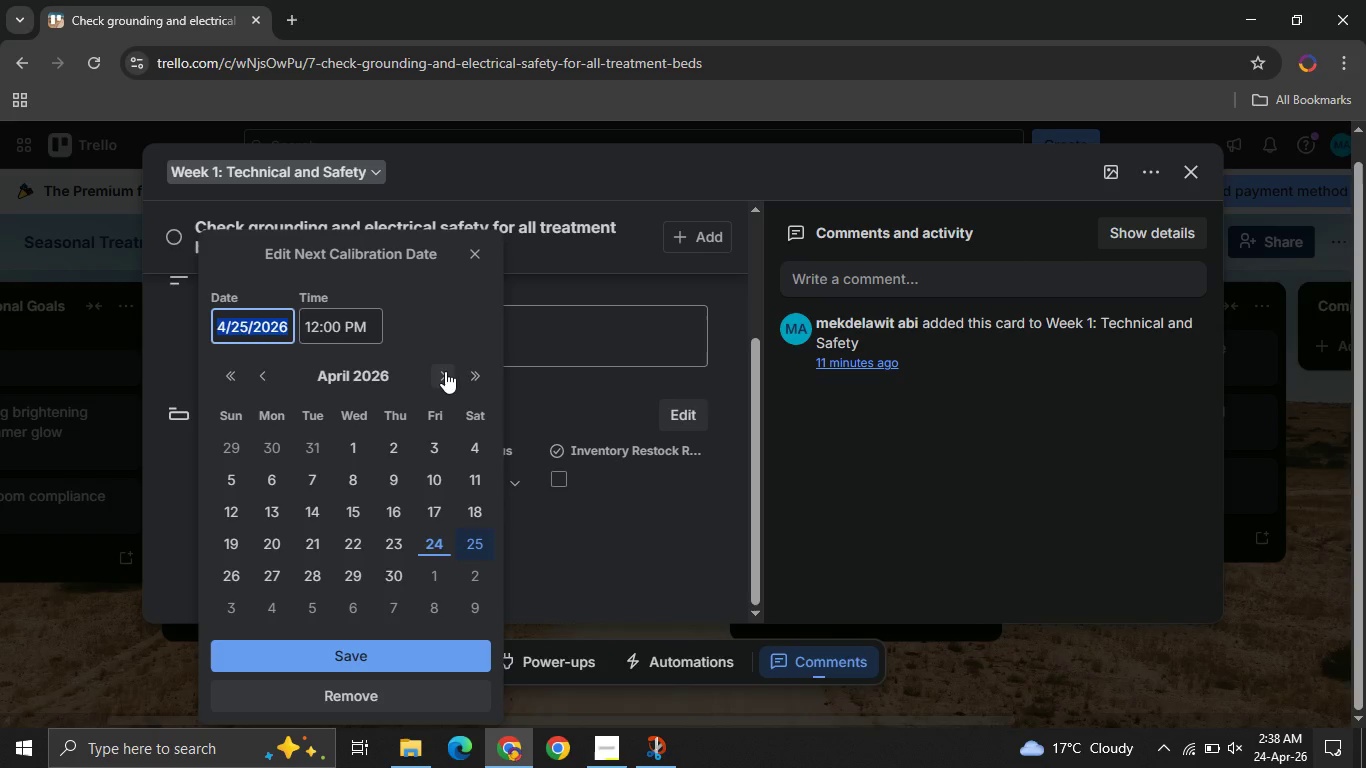 
double_click([445, 371])
 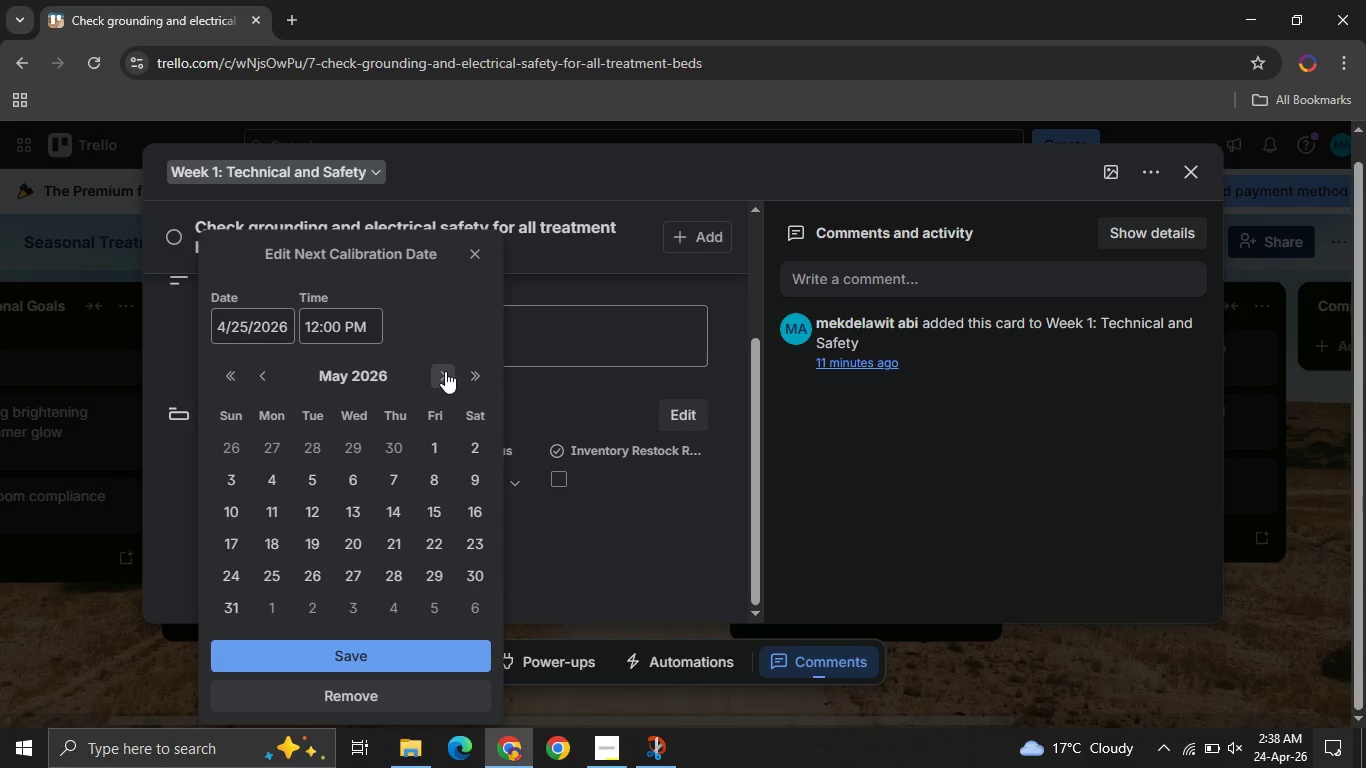 
triple_click([445, 371])
 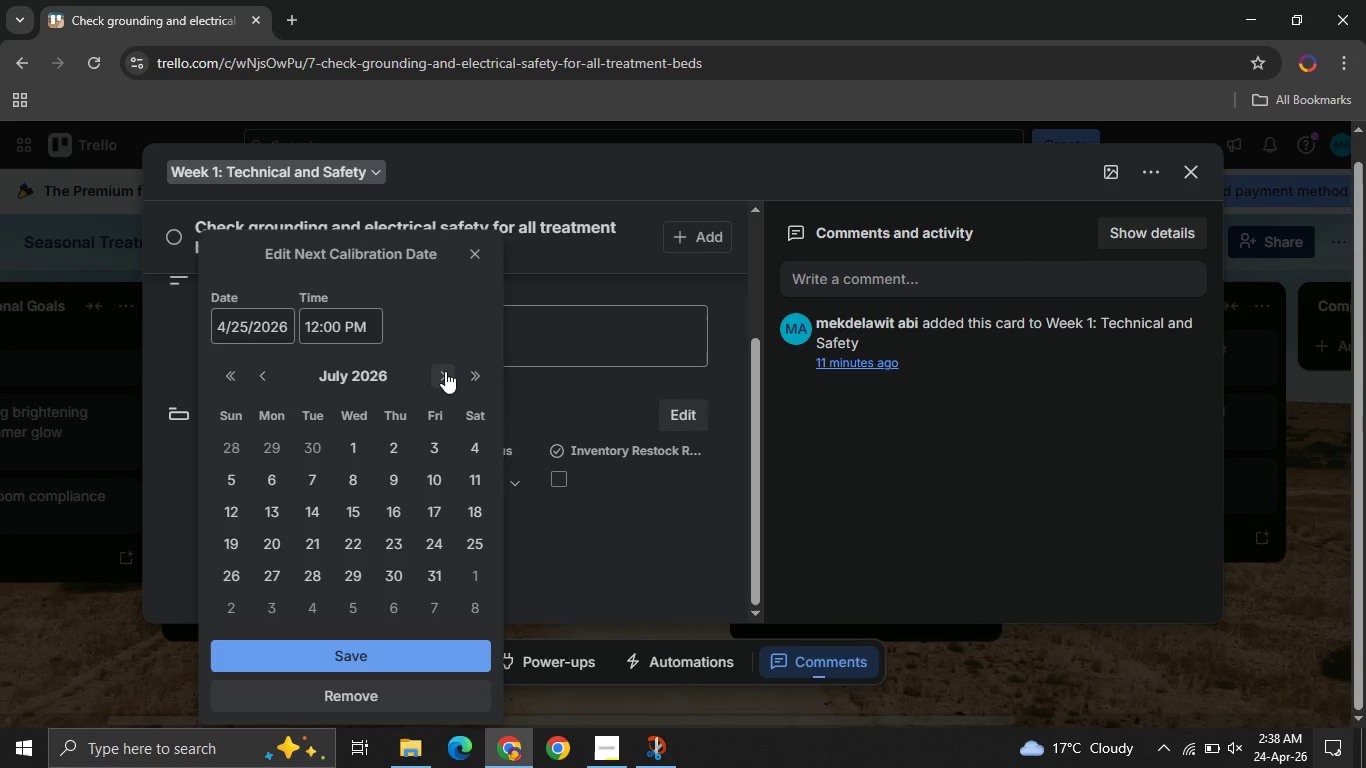 
left_click([445, 371])
 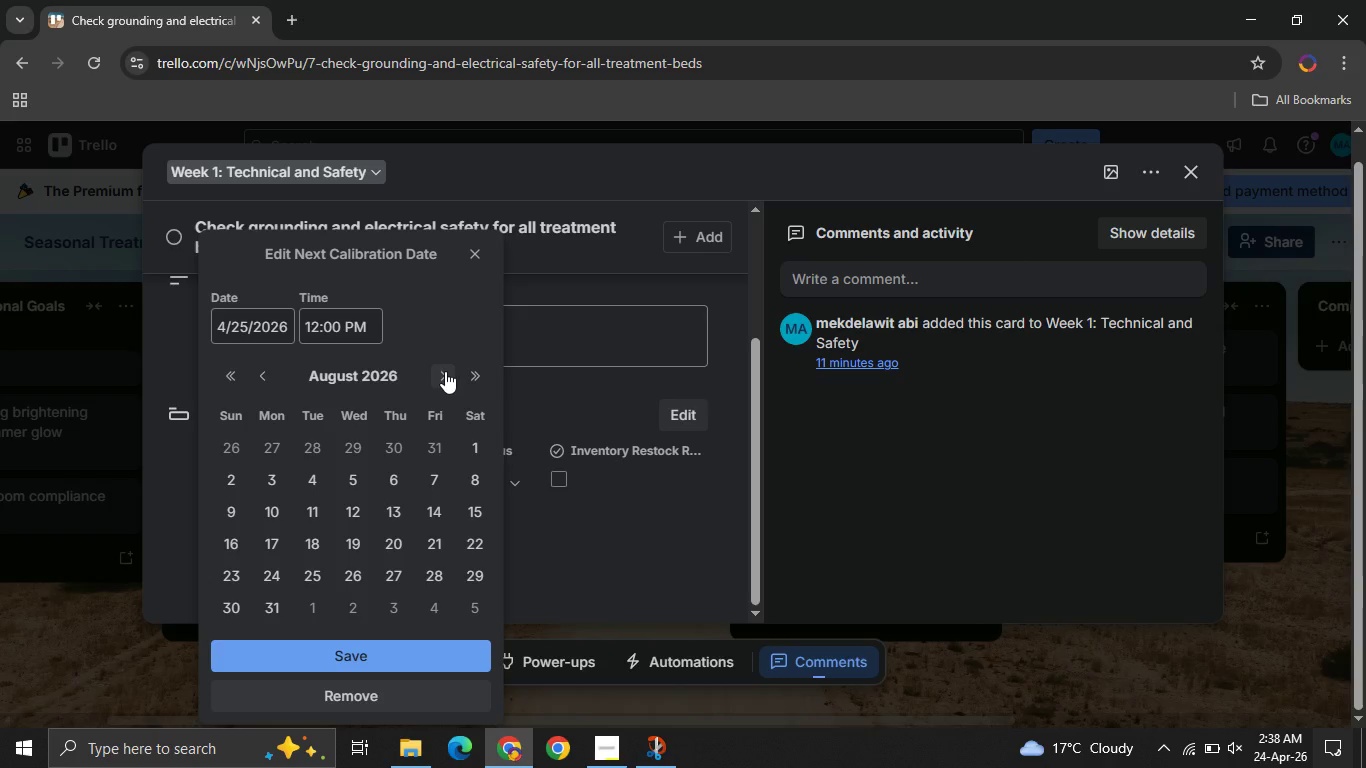 
left_click([445, 371])
 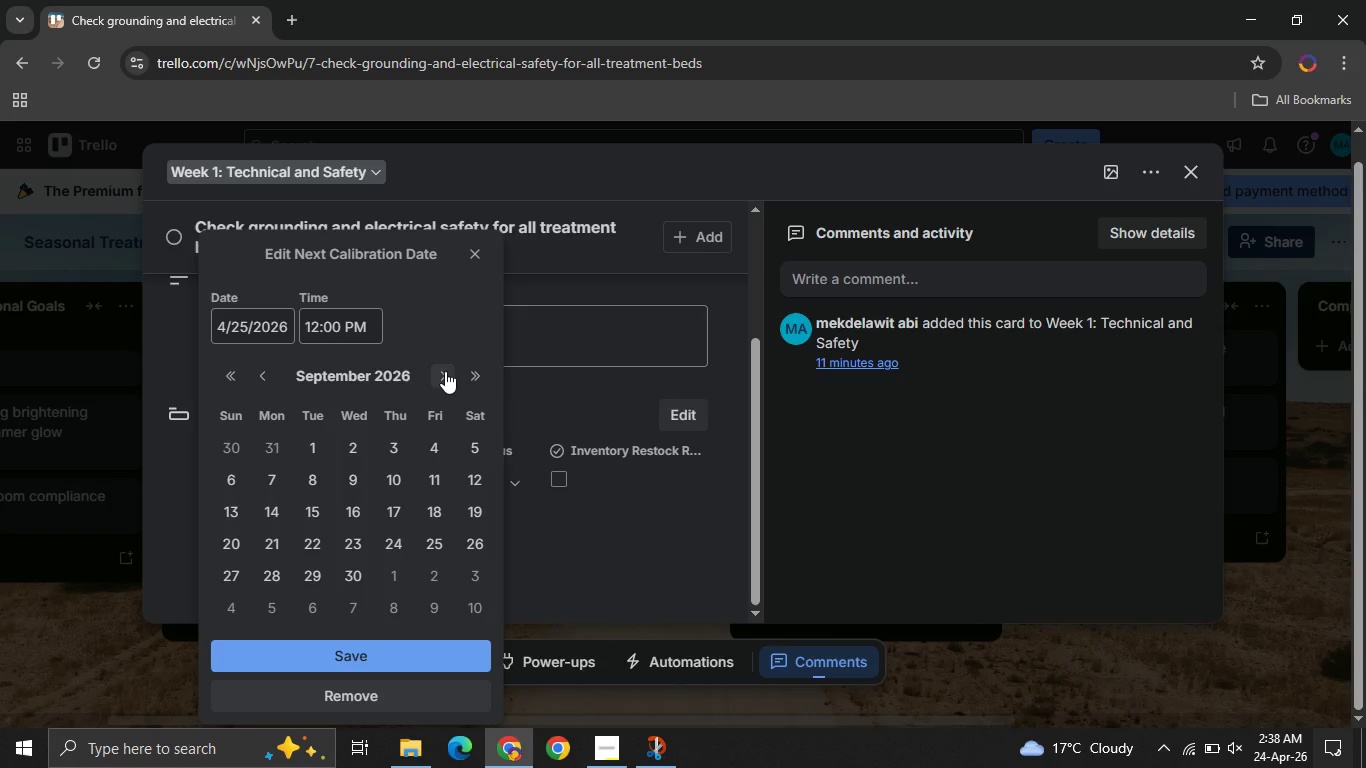 
left_click([445, 371])
 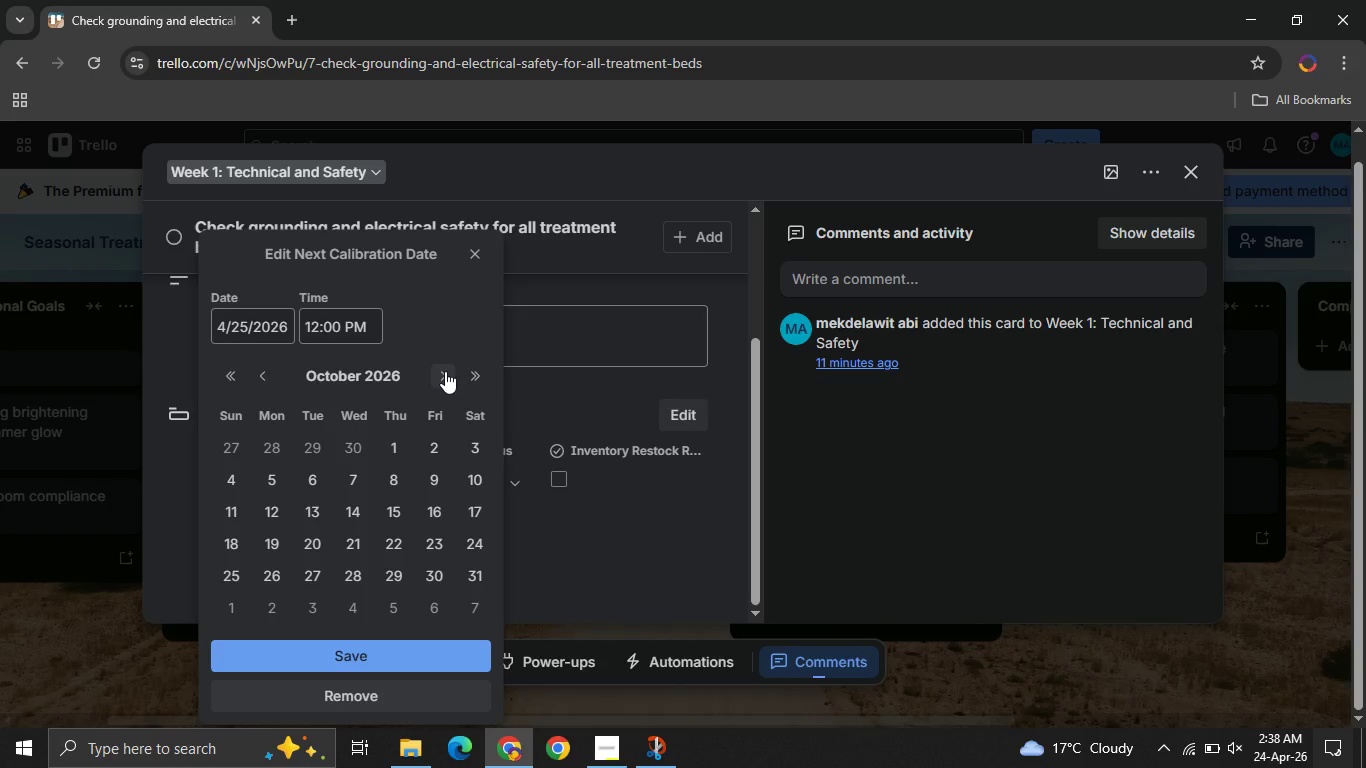 
left_click([445, 371])
 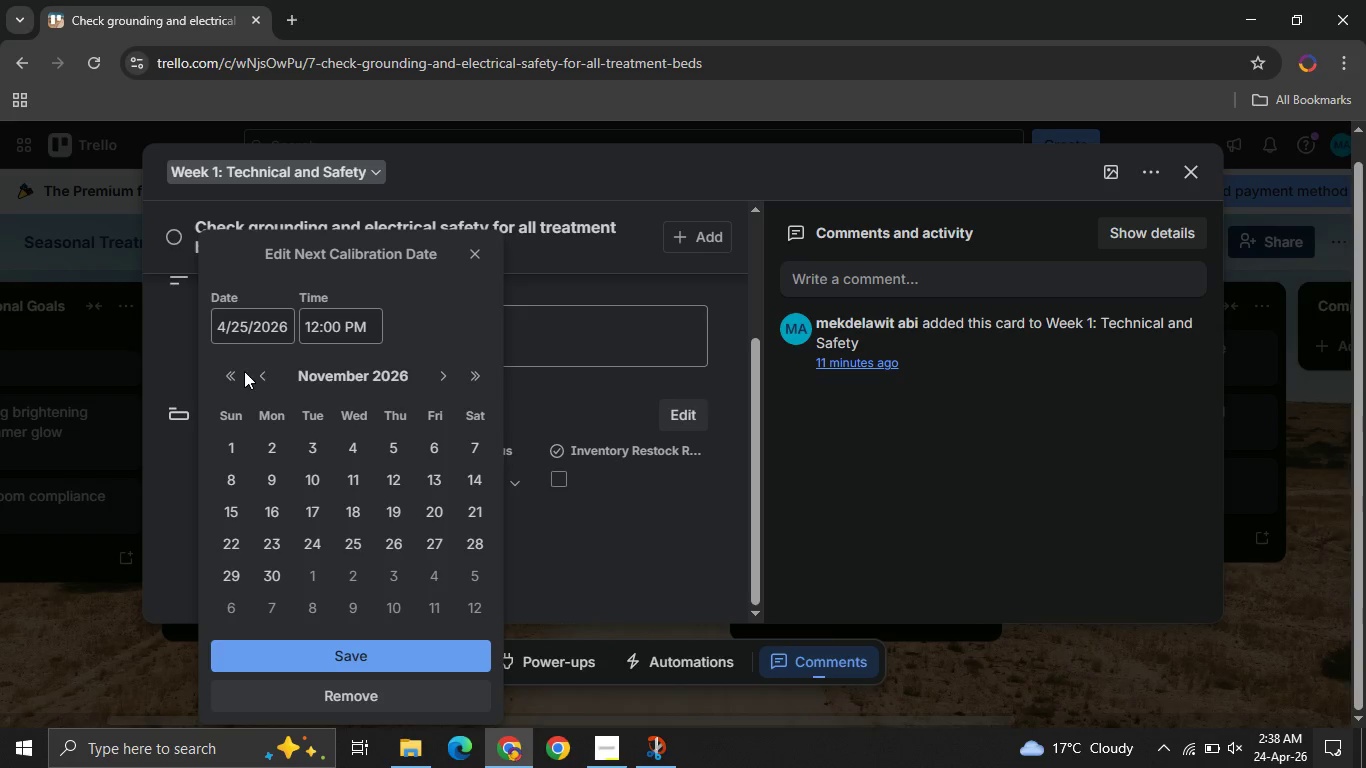 
left_click([267, 376])
 